 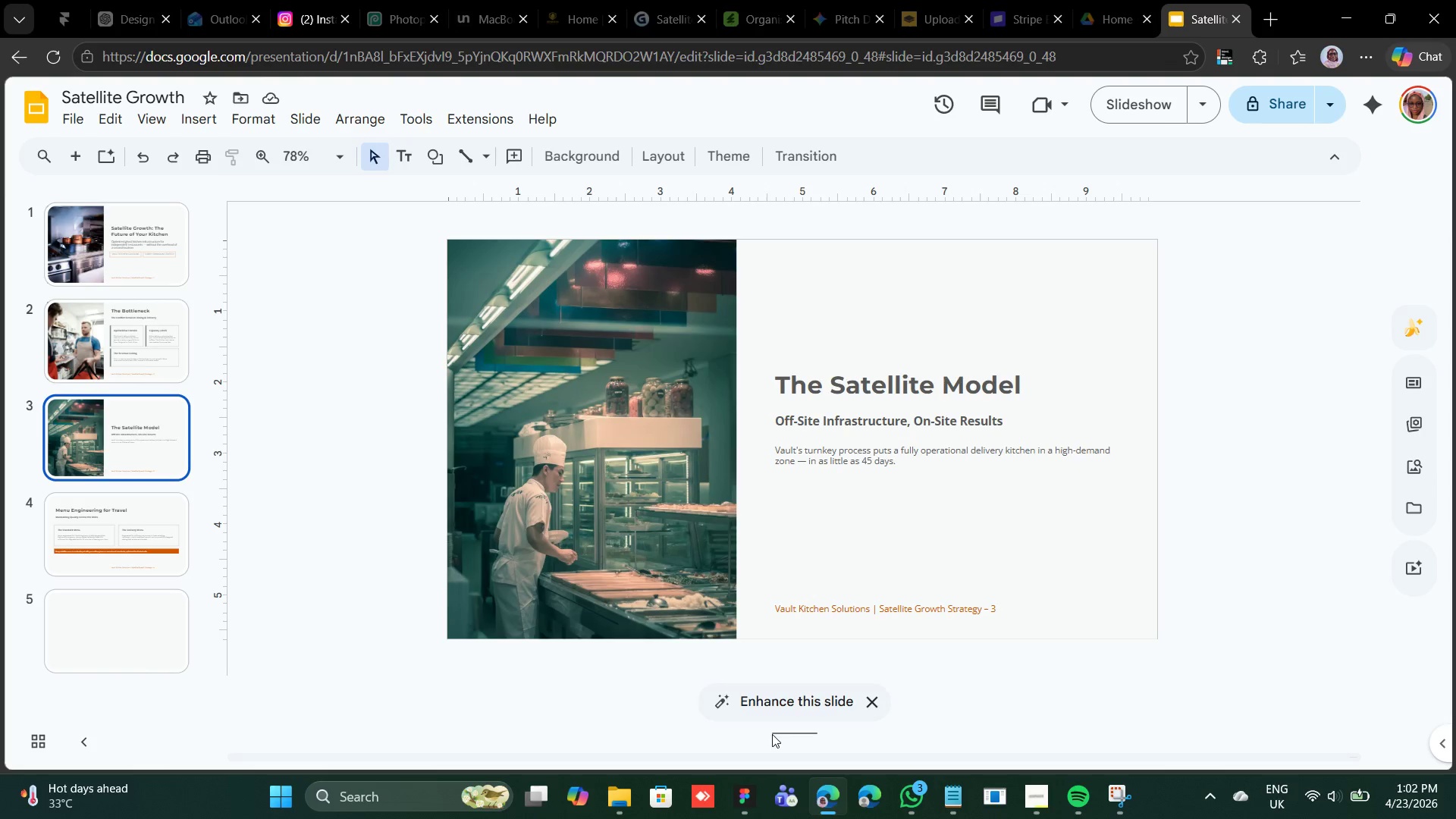 
left_click([131, 621])
 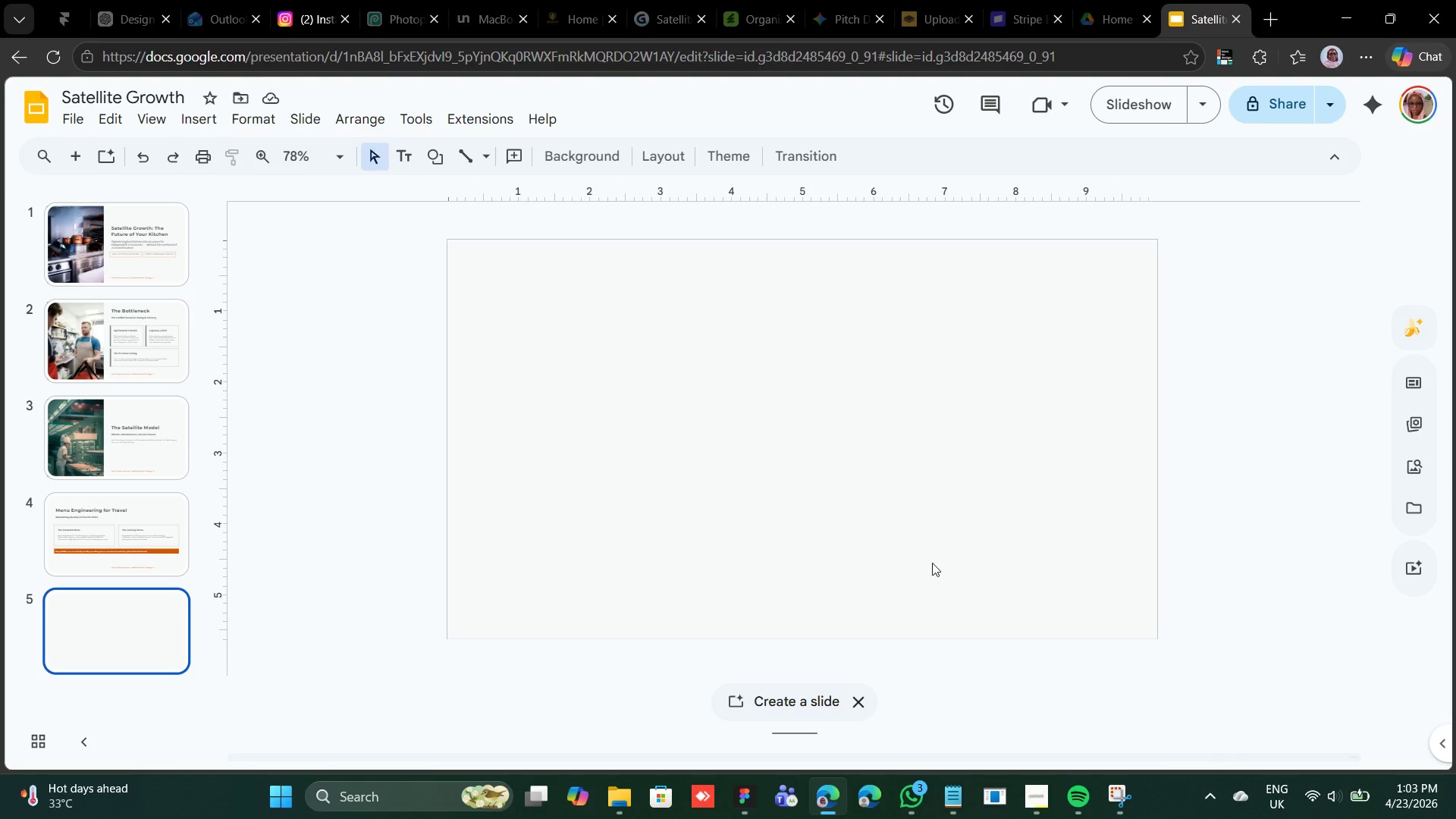 
wait(61.83)
 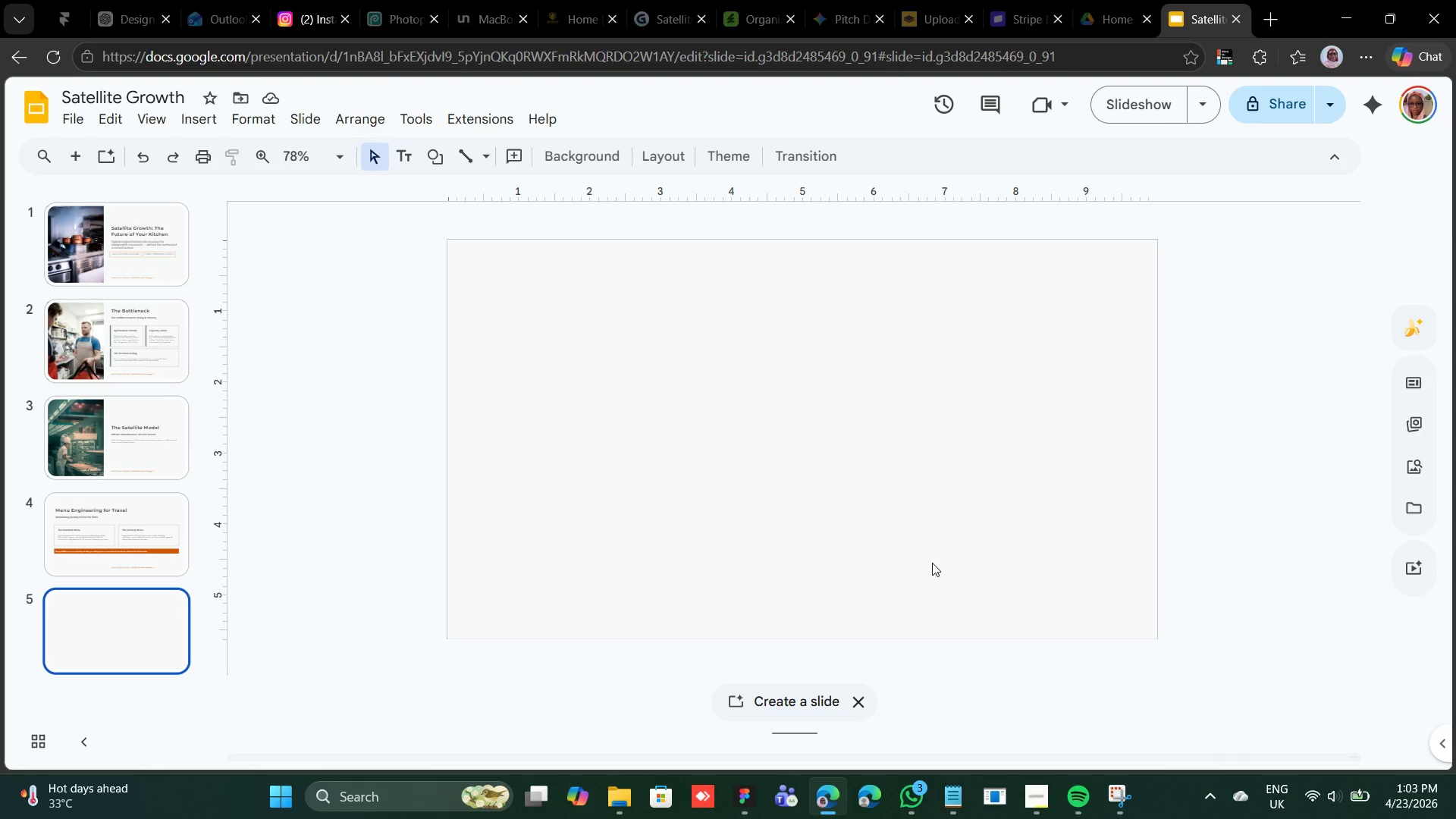 
right_click([537, 438])
 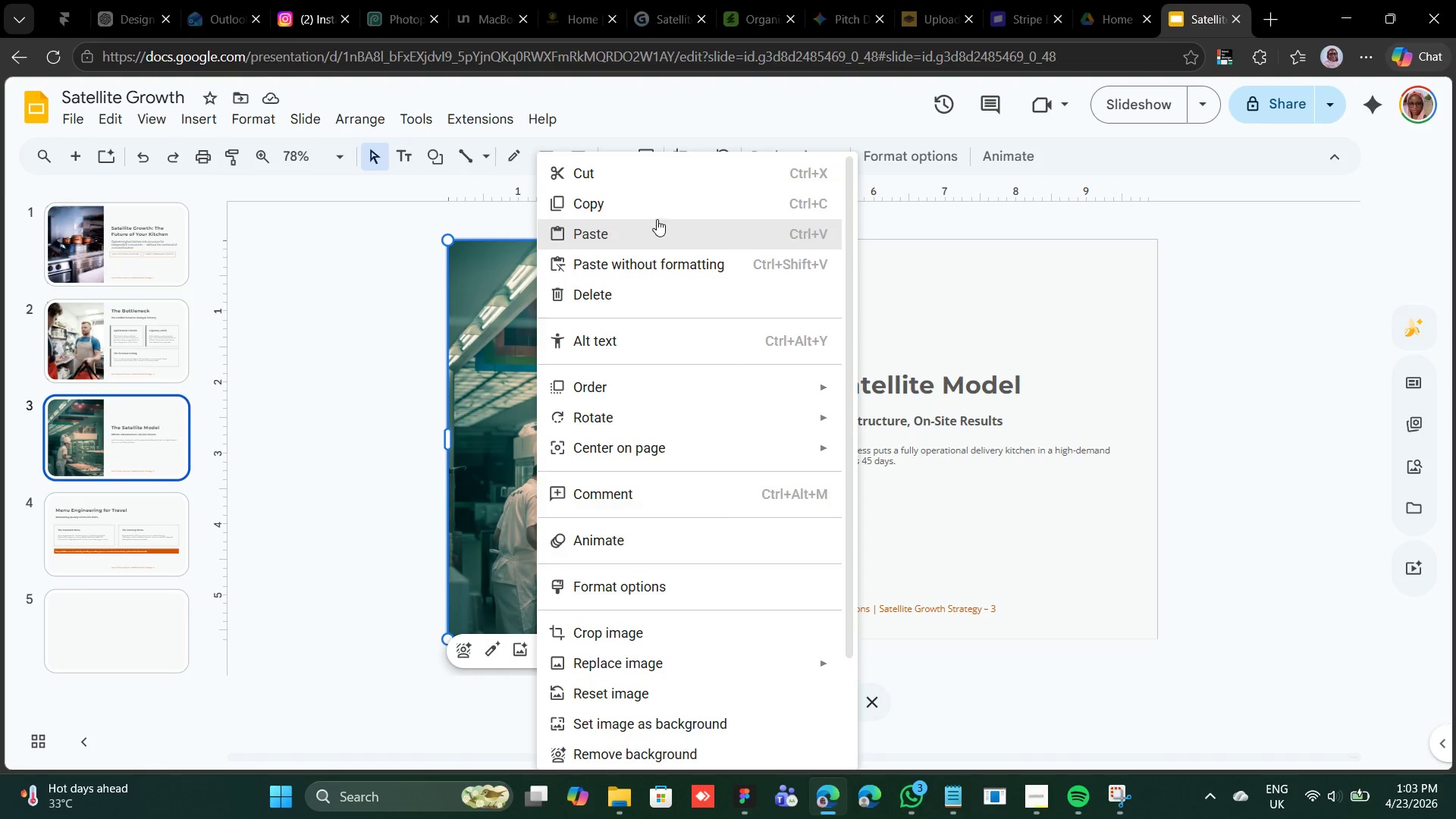 
left_click([659, 210])
 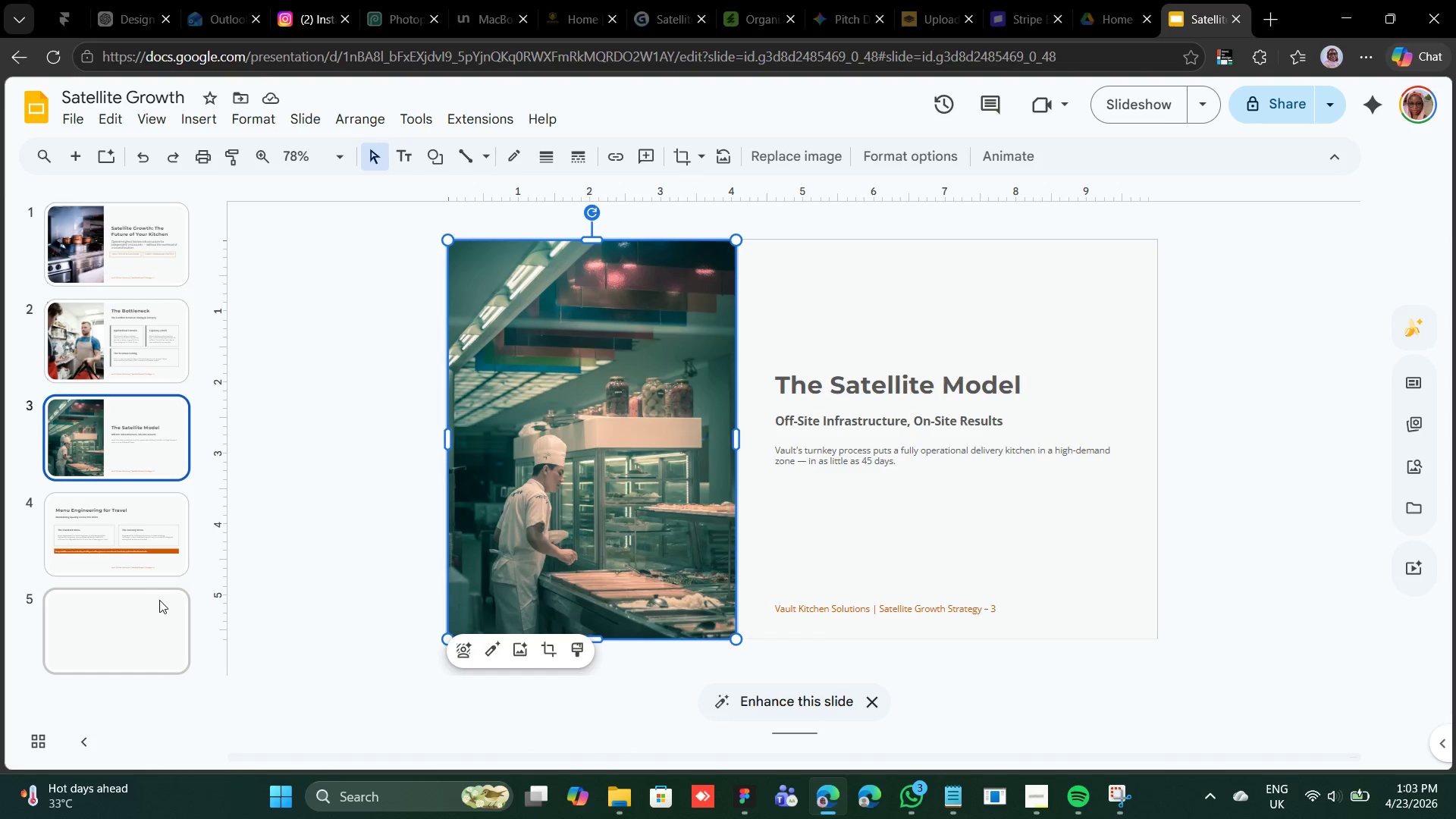 
left_click([144, 628])
 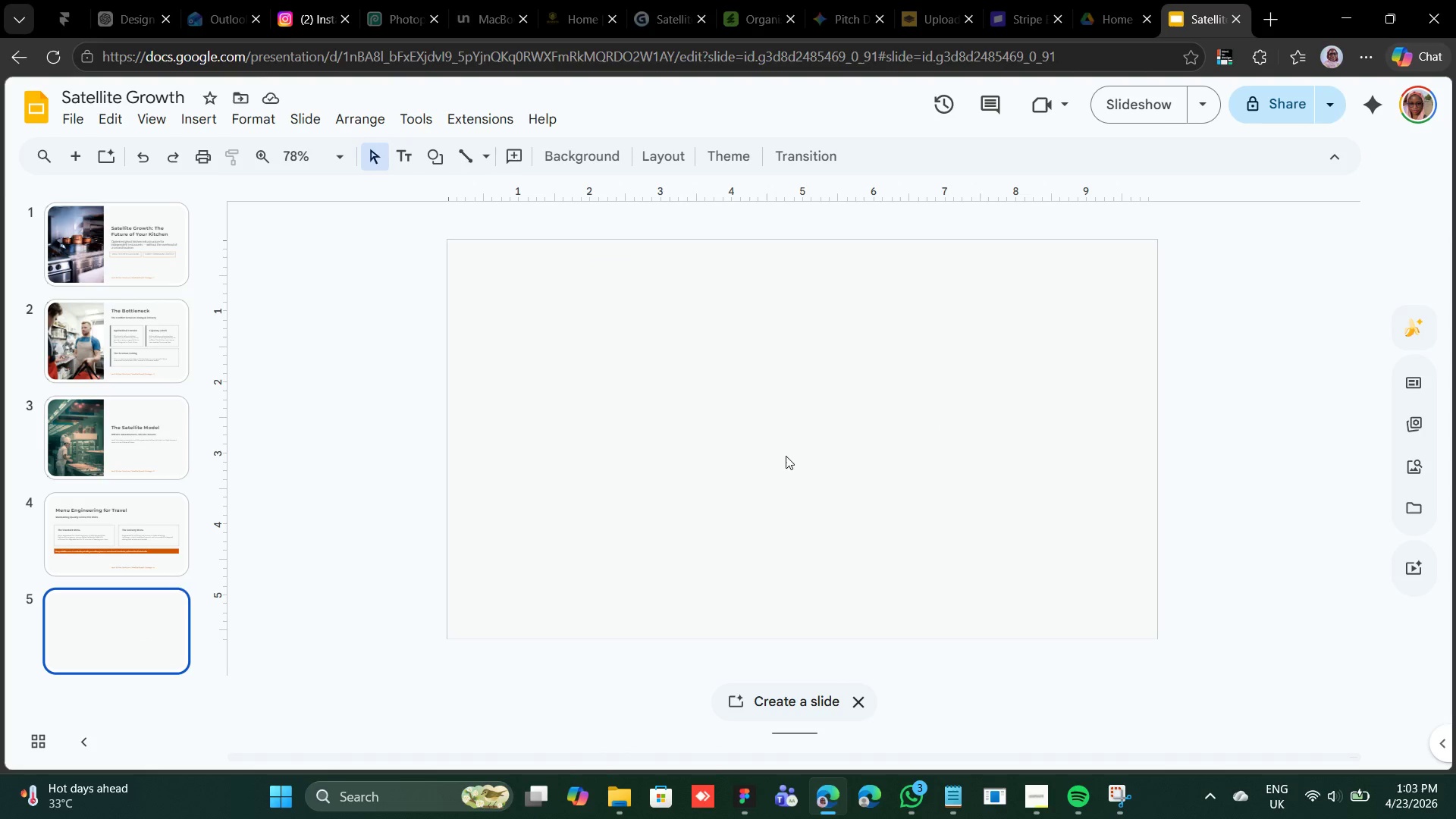 
right_click([792, 456])
 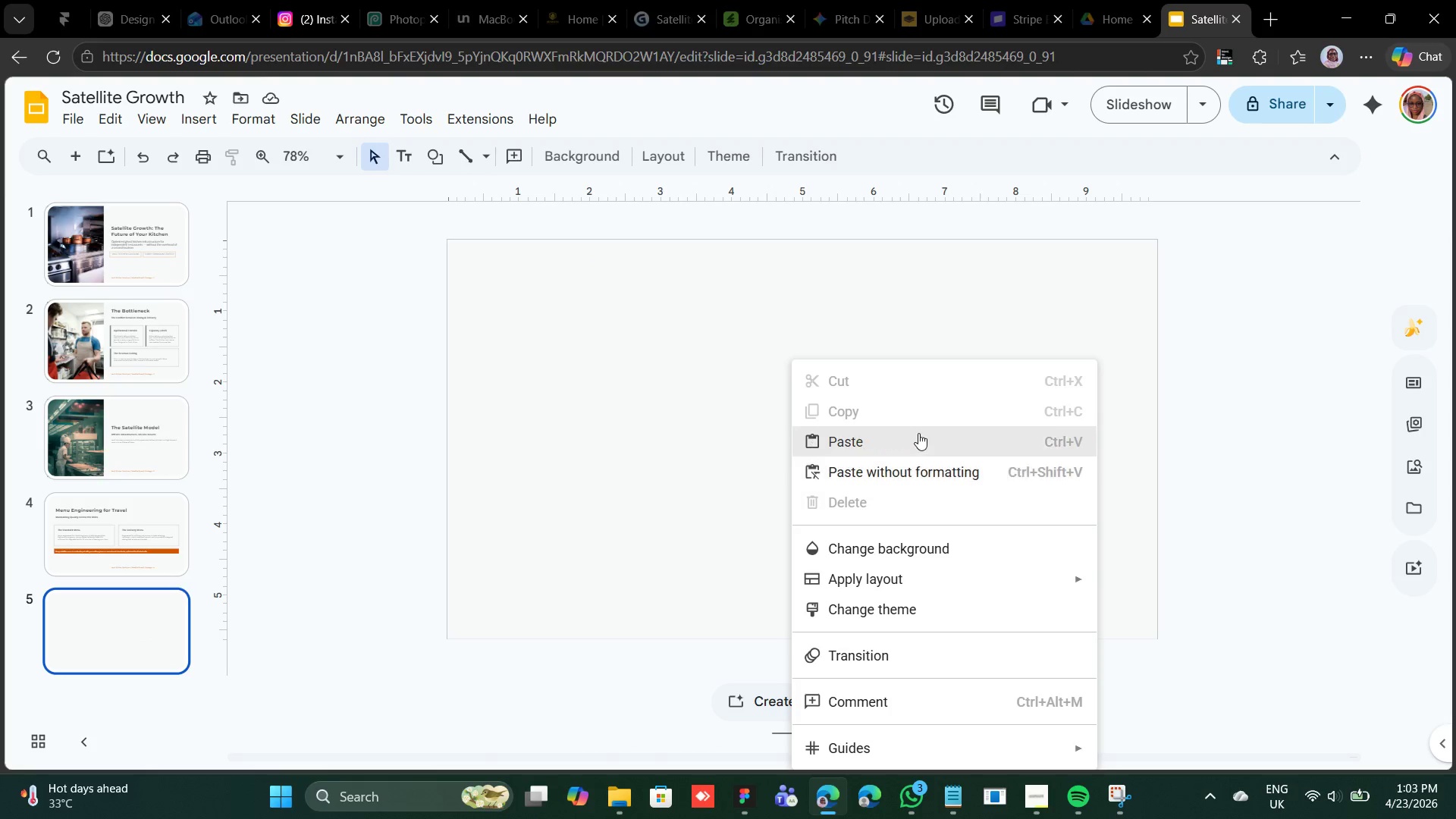 
left_click([918, 433])
 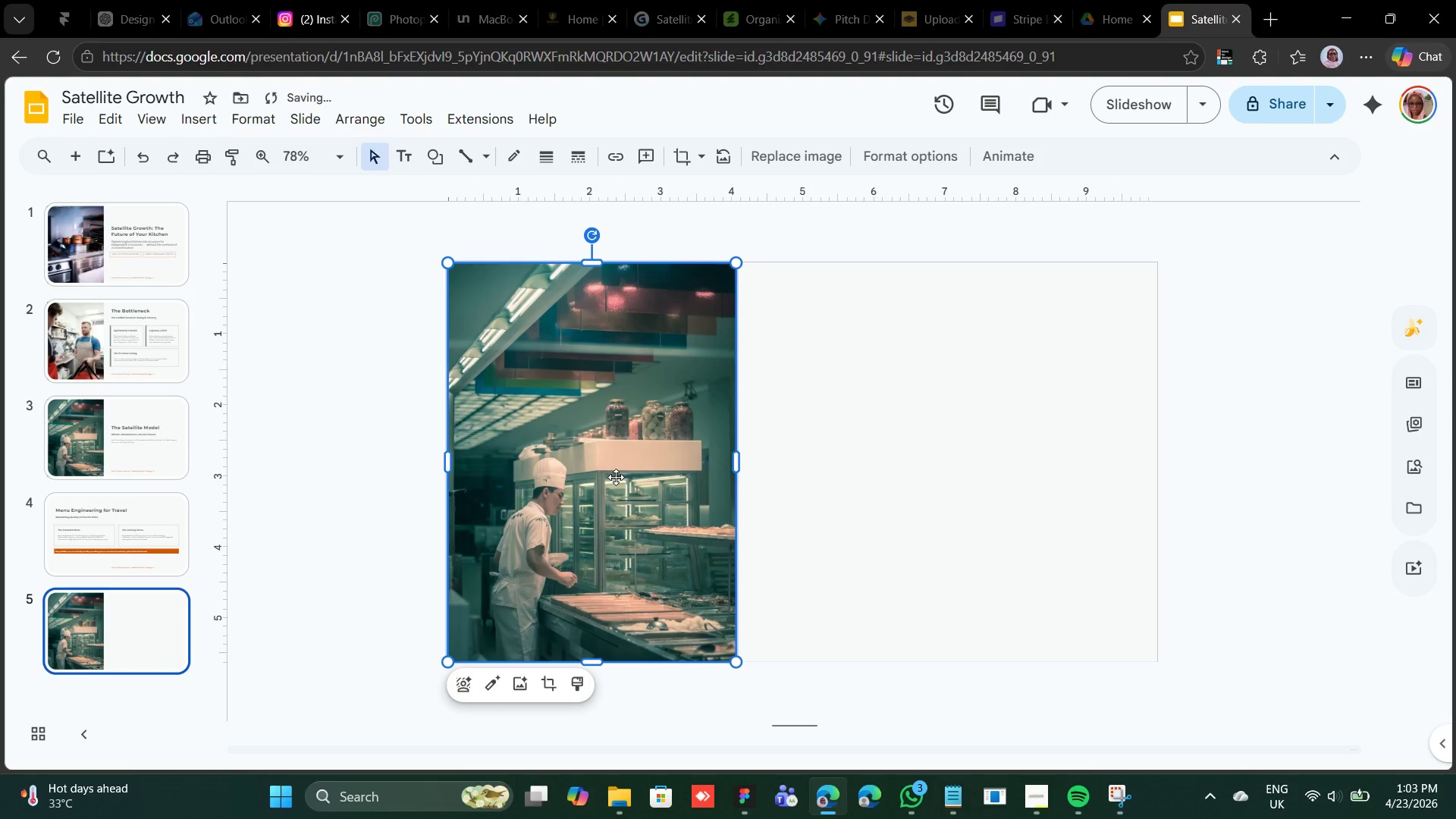 
left_click_drag(start_coordinate=[616, 477], to_coordinate=[1034, 480])
 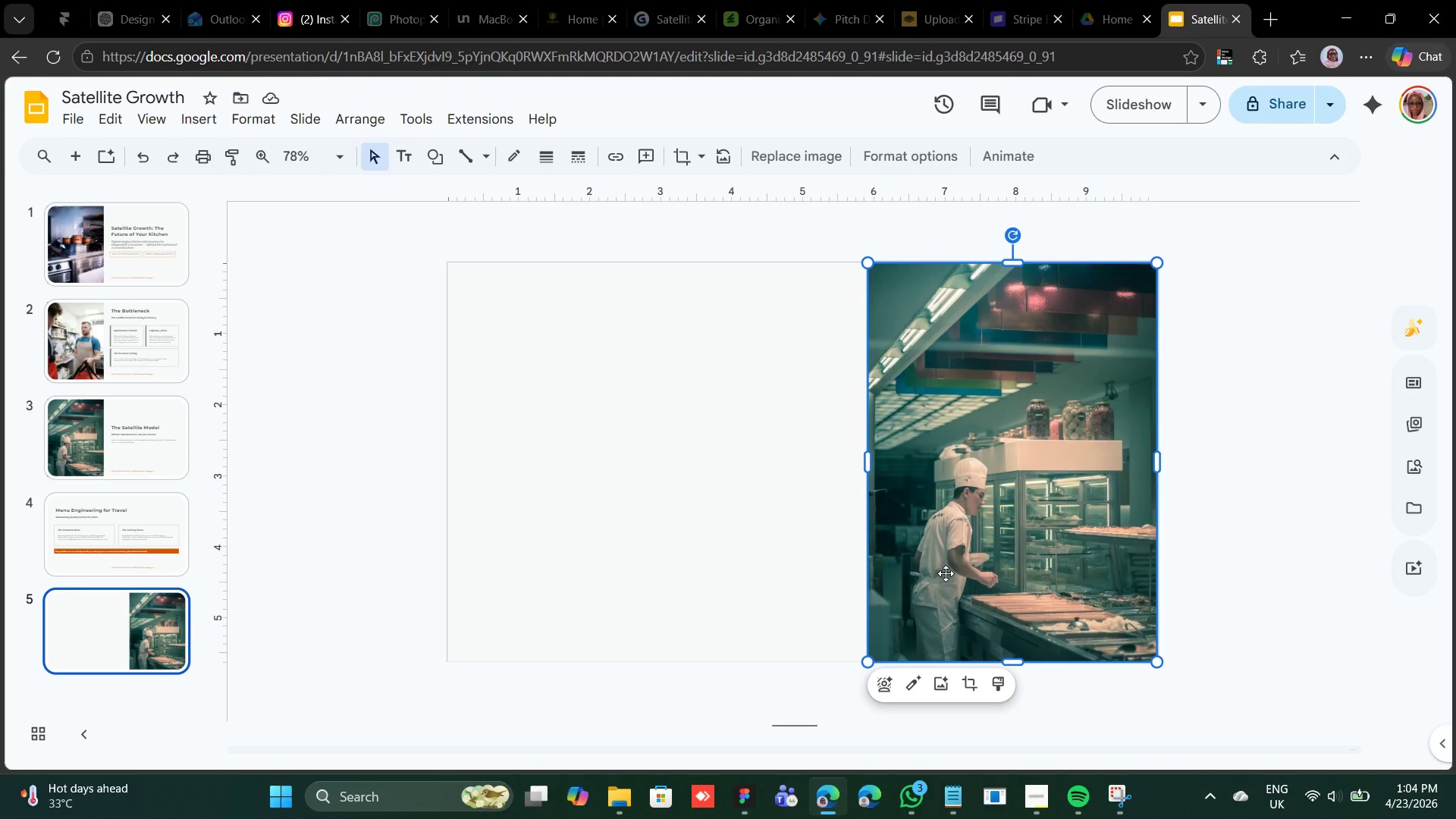 
wait(18.42)
 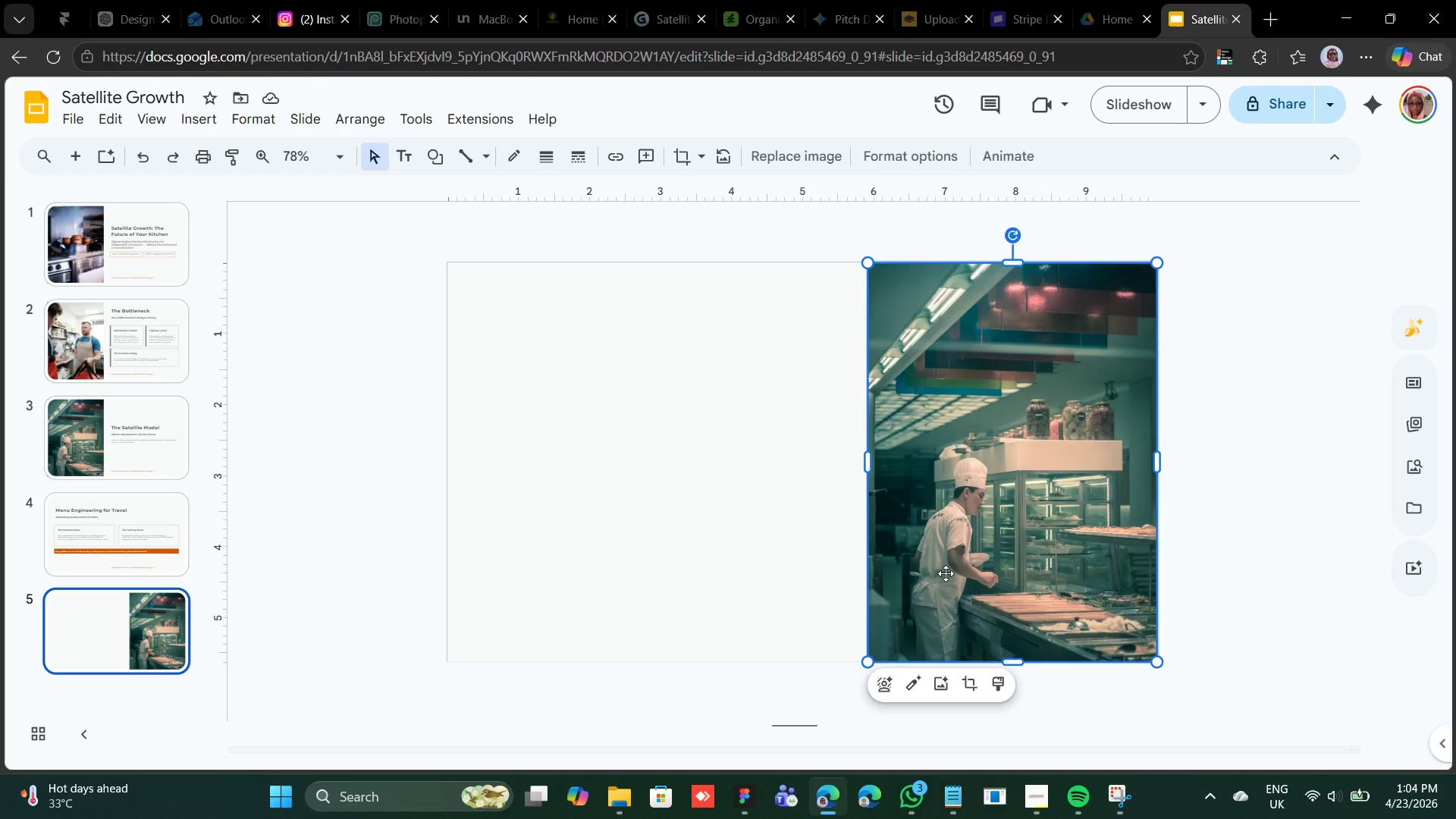 
left_click([774, 167])
 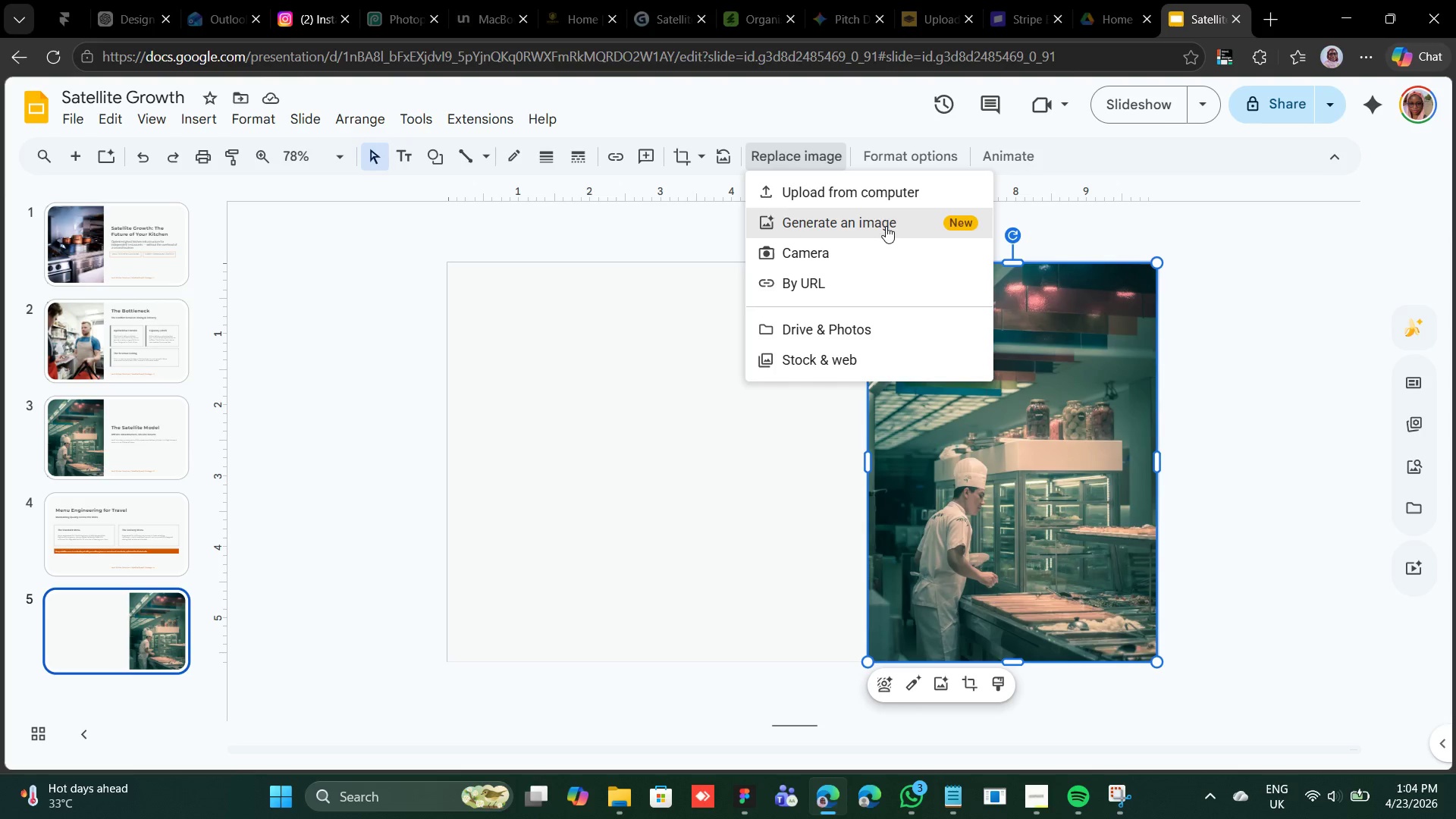 
left_click([883, 195])
 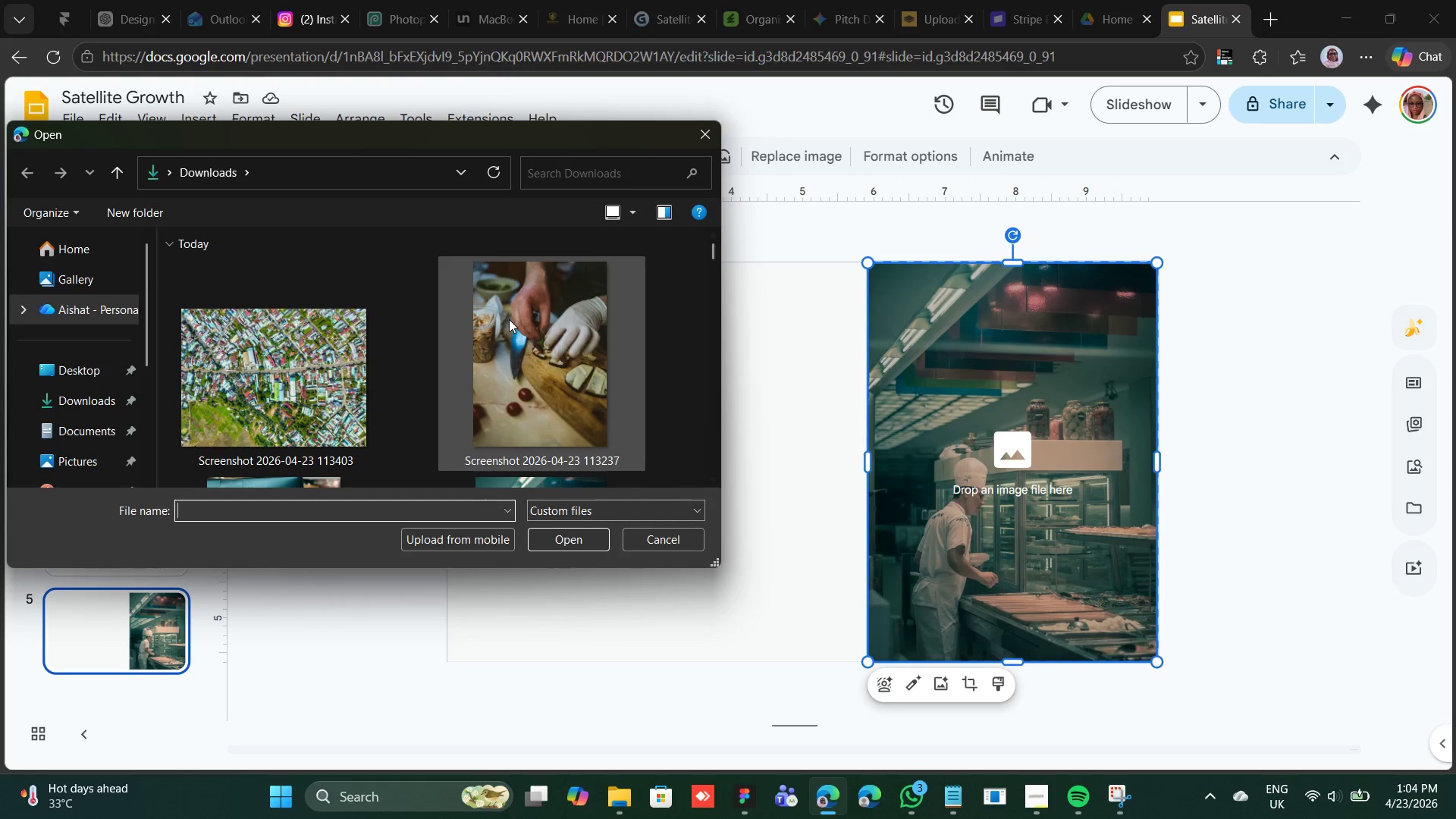 
scroll: coordinate [511, 328], scroll_direction: down, amount: 1.0
 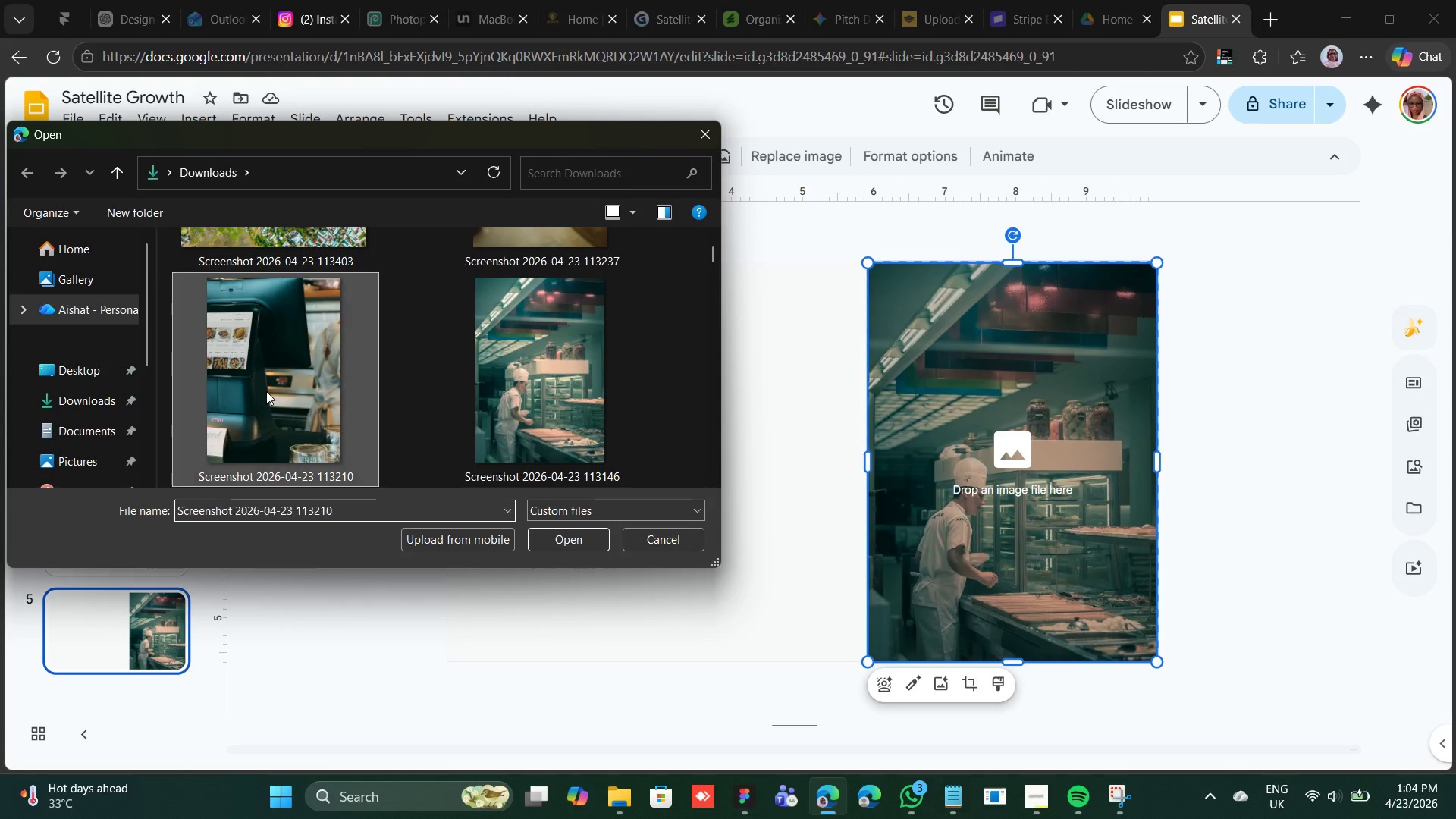 
double_click([266, 391])
 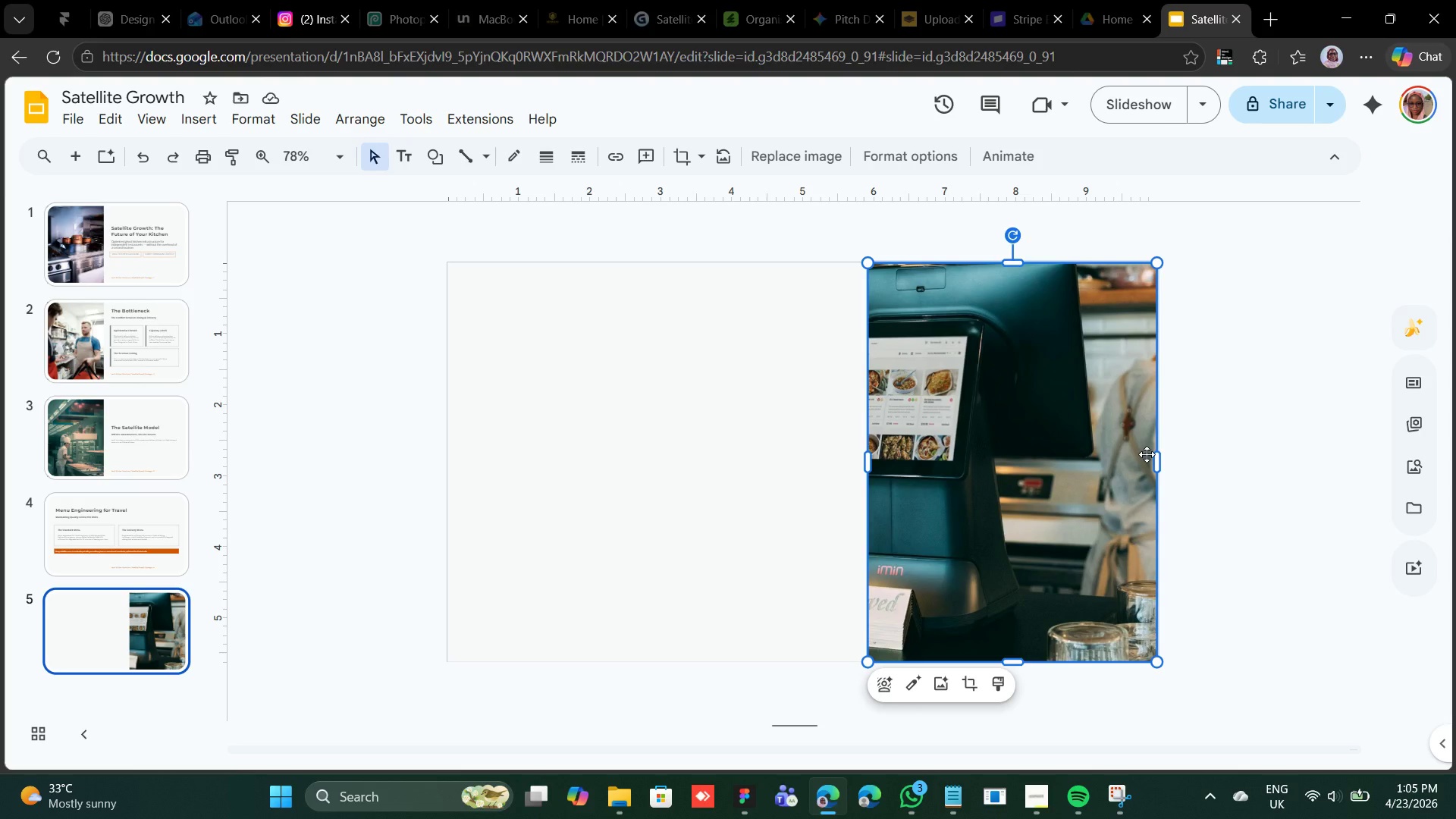 
wait(94.53)
 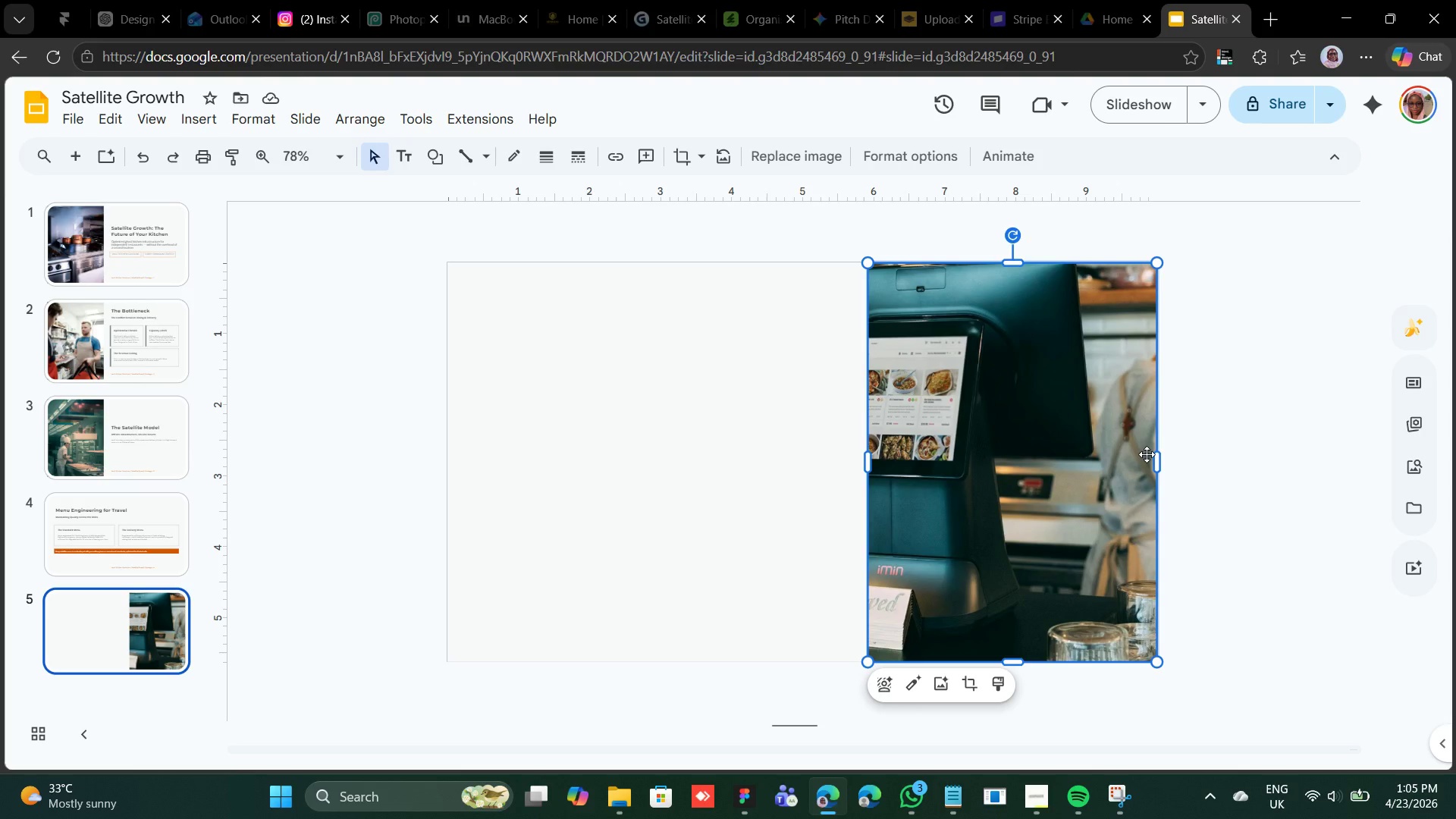 
left_click([739, 388])
 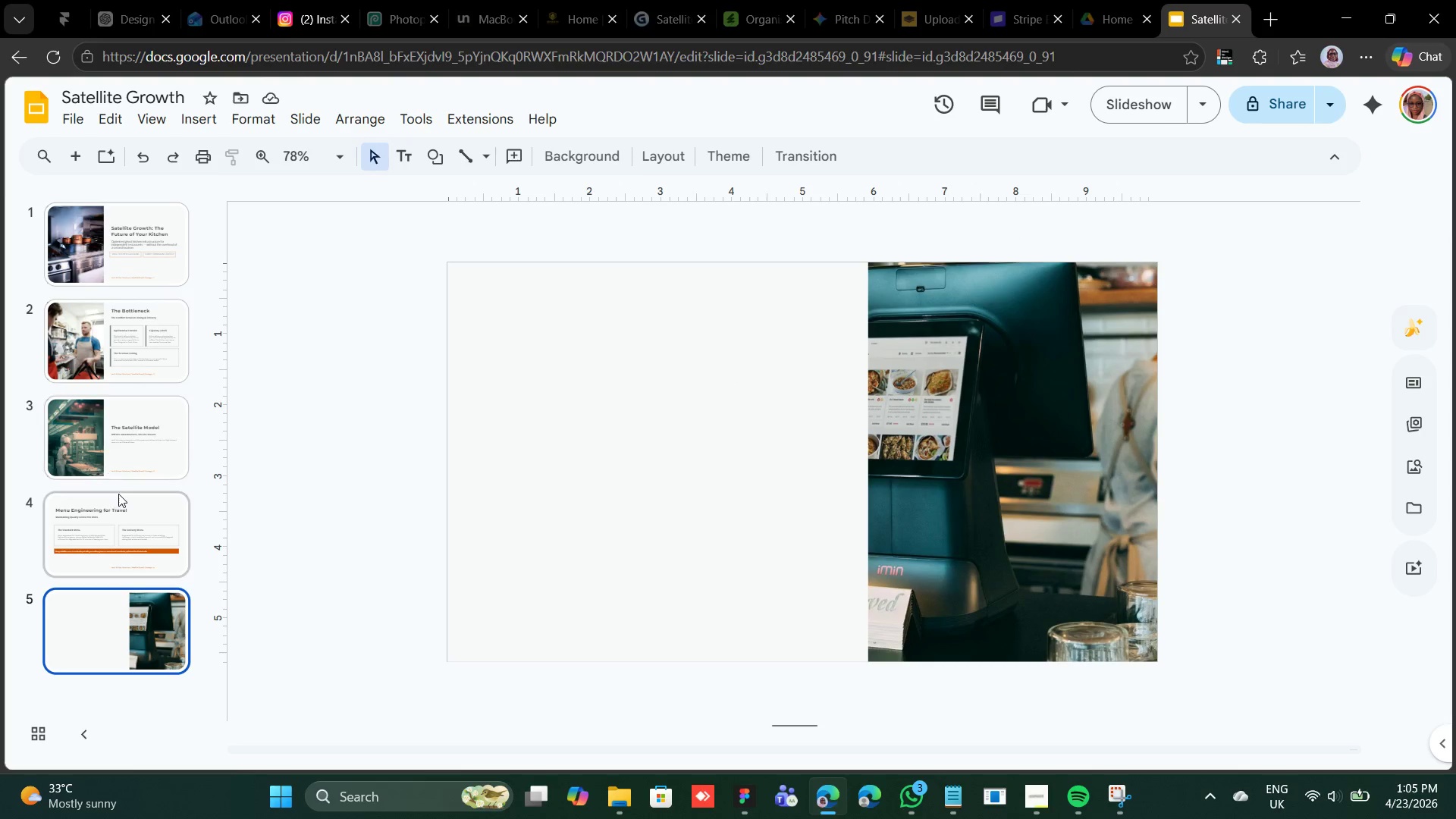 
left_click([119, 500])
 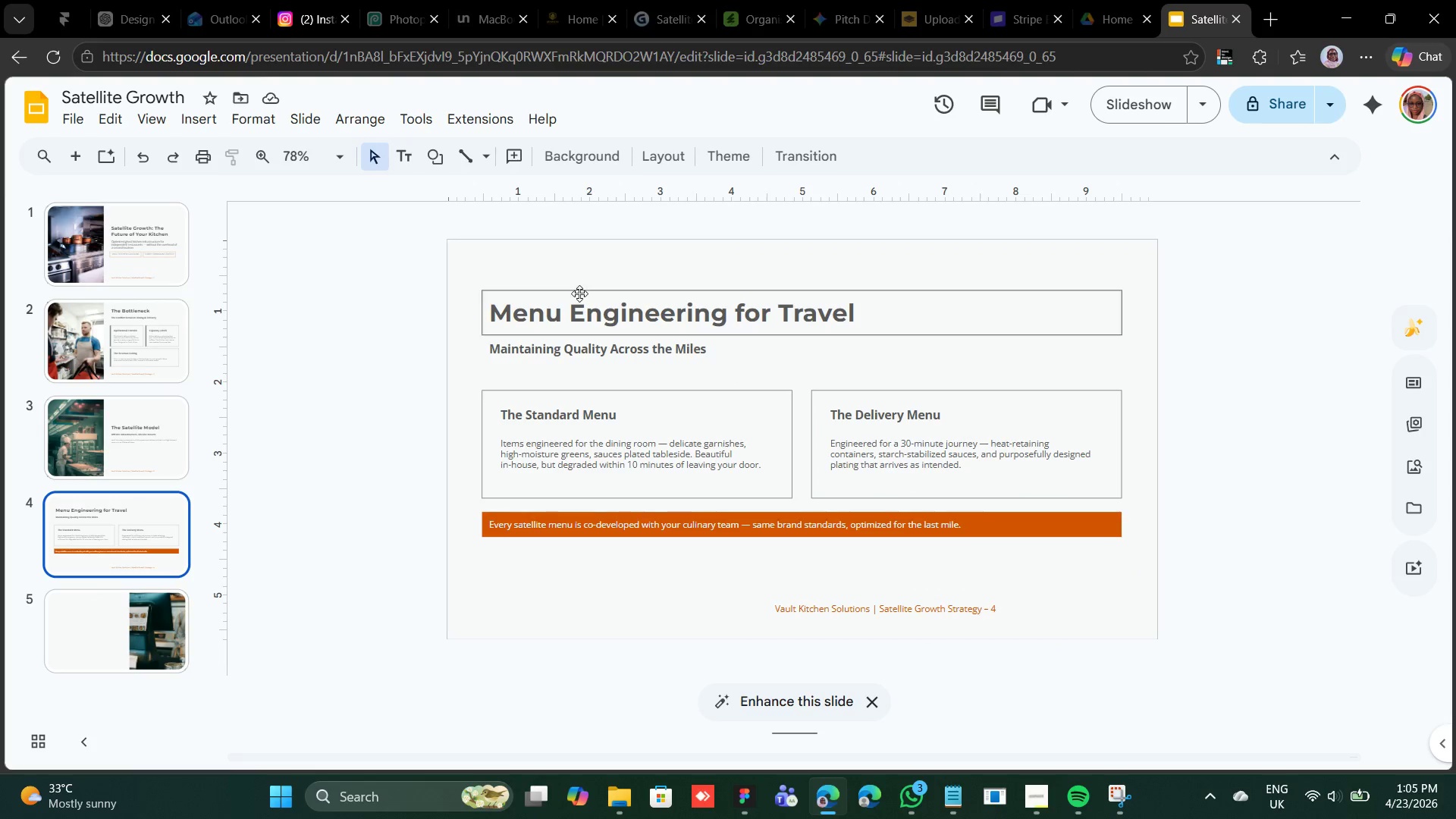 
left_click([579, 293])
 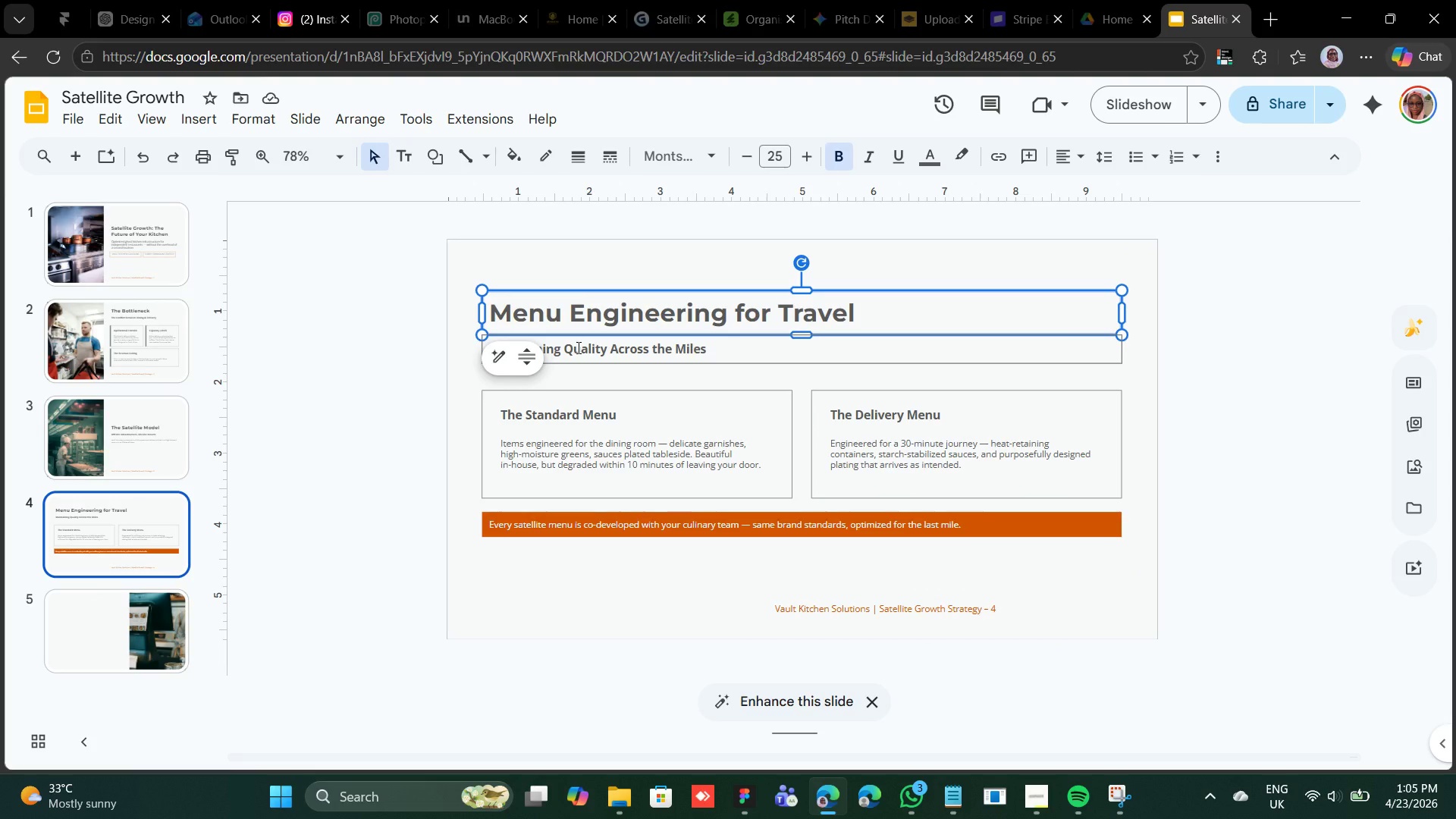 
hold_key(key=ShiftLeft, duration=0.36)
left_click([577, 347])
 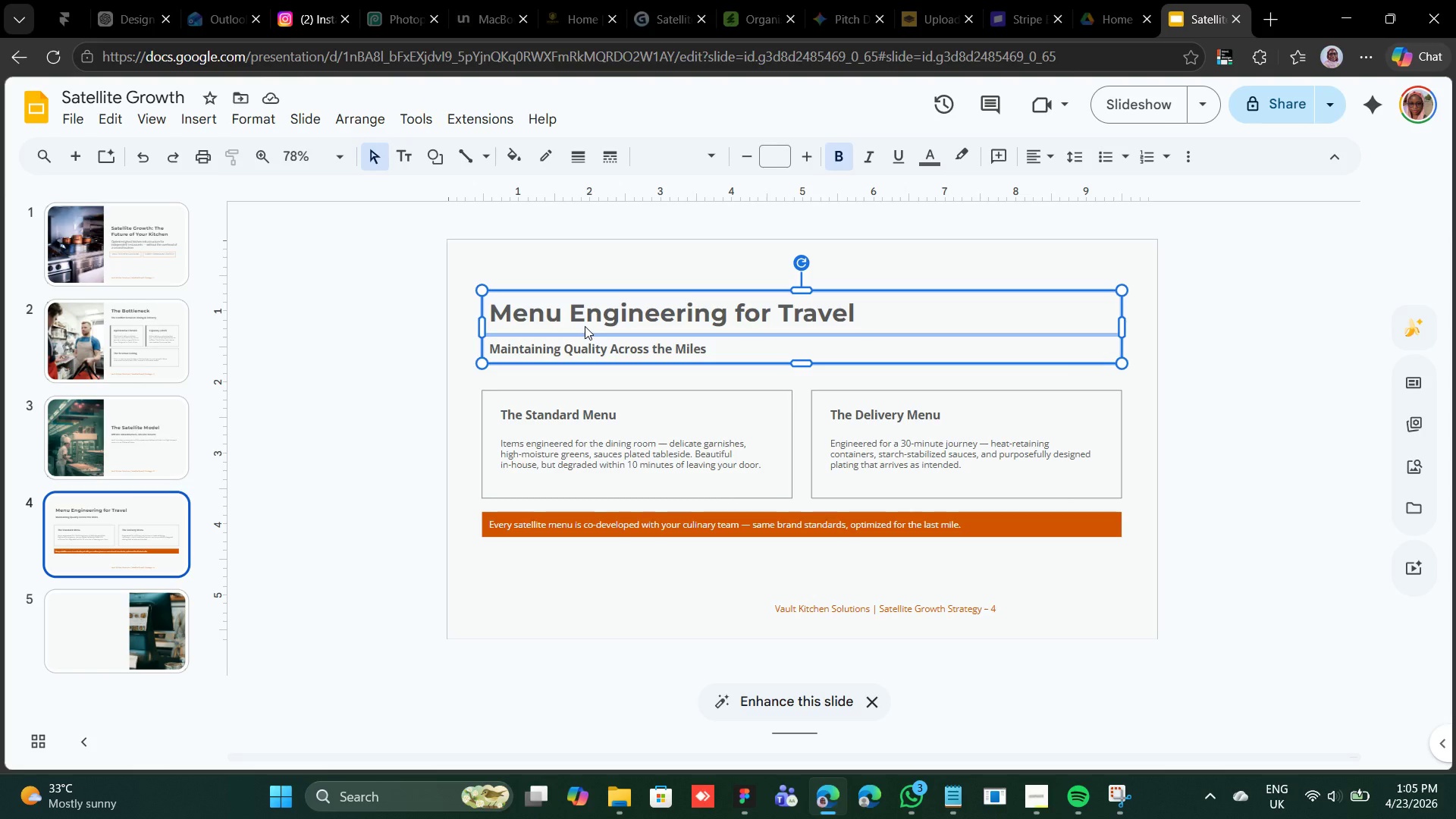 
right_click([585, 326])
 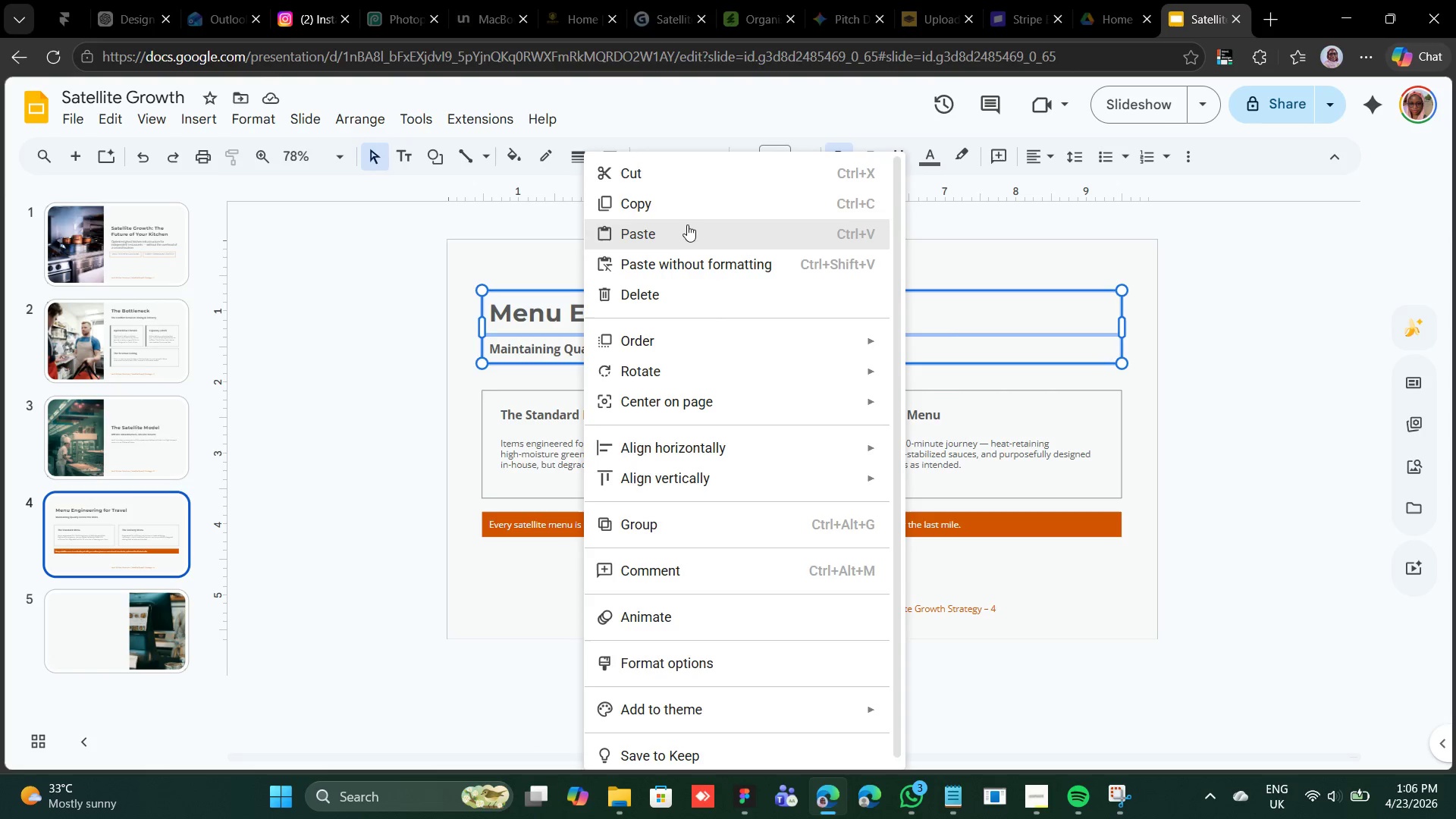 
left_click([690, 212])
 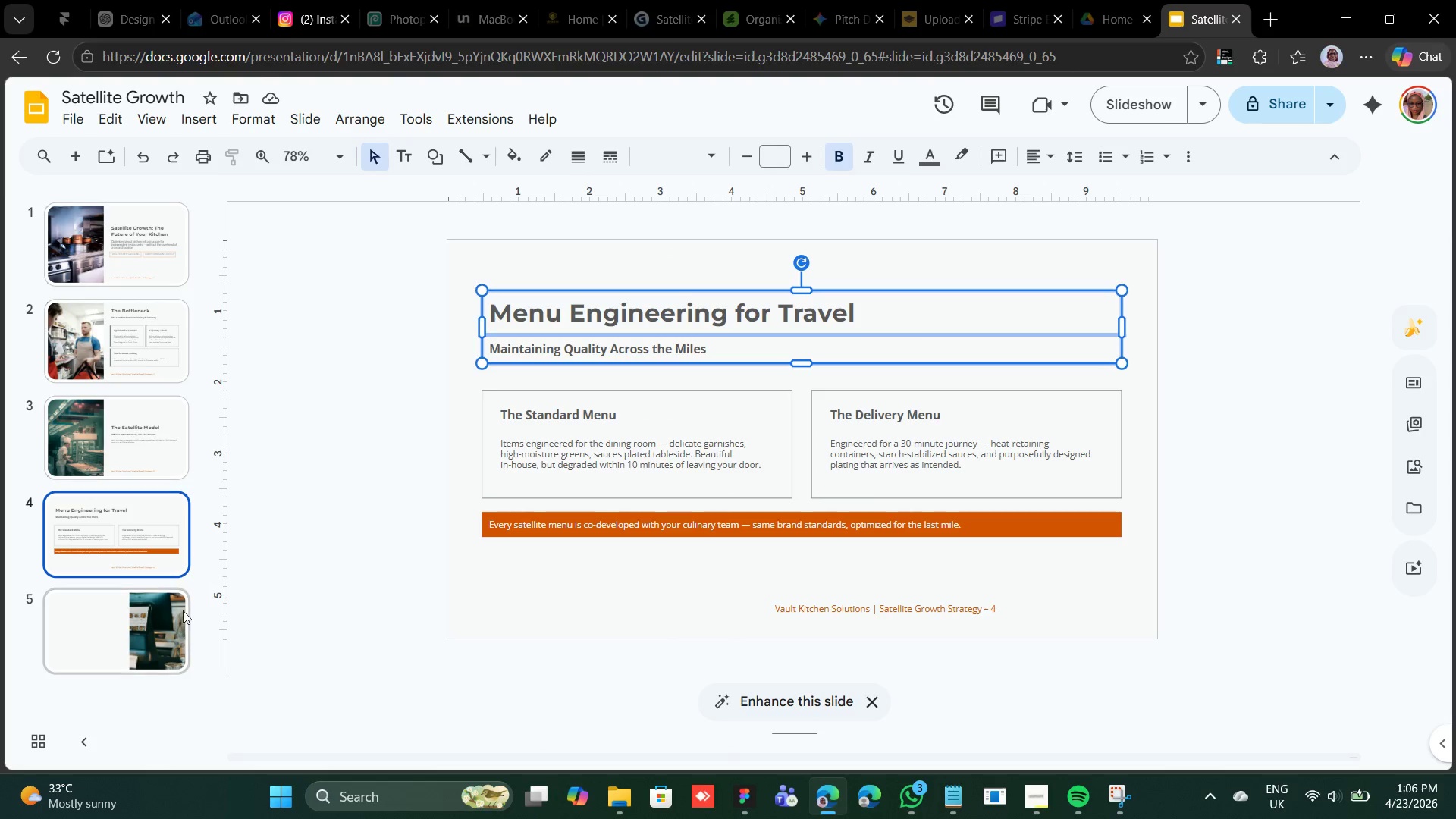 
left_click([165, 626])
 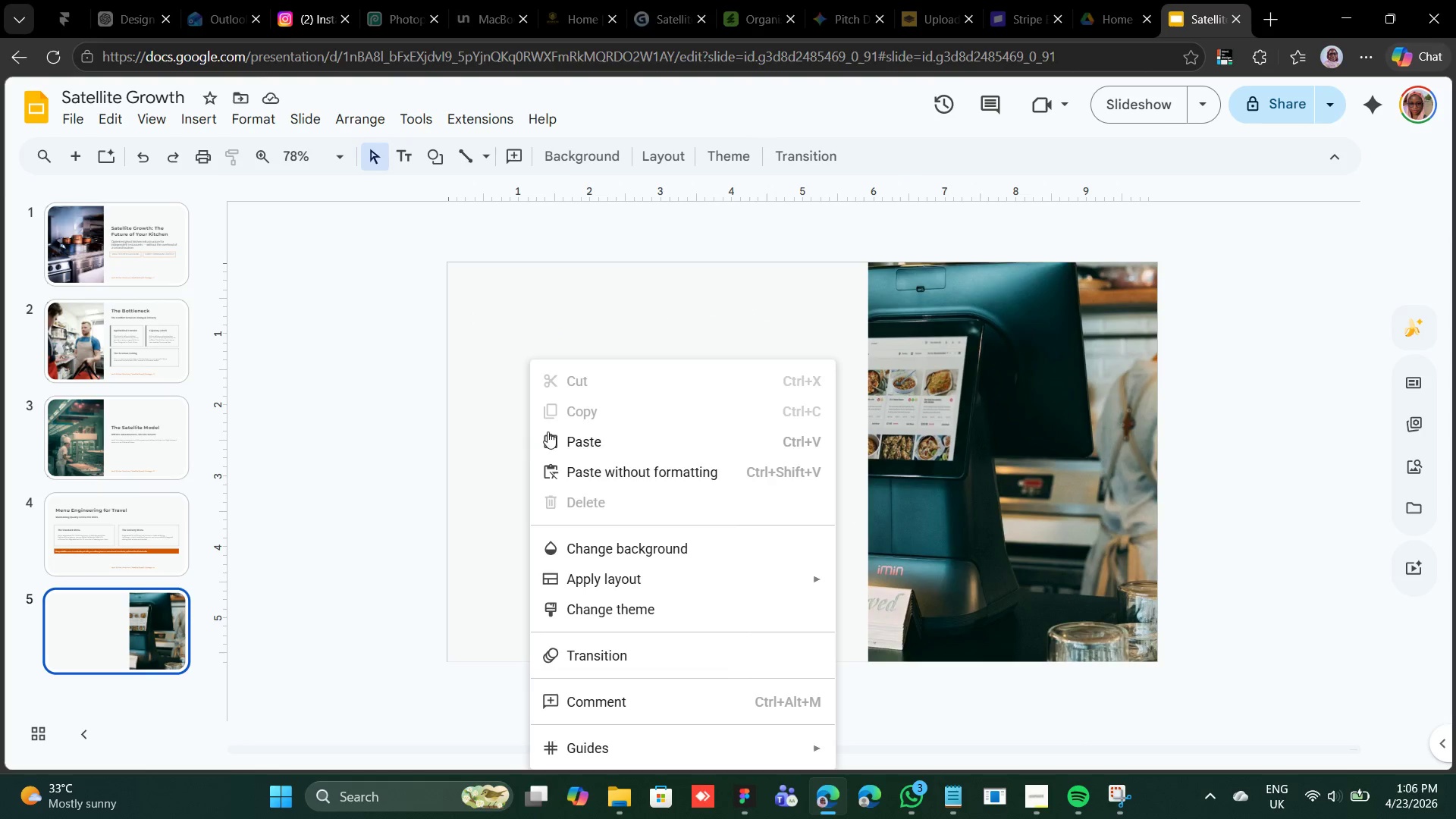 
left_click([614, 425])
 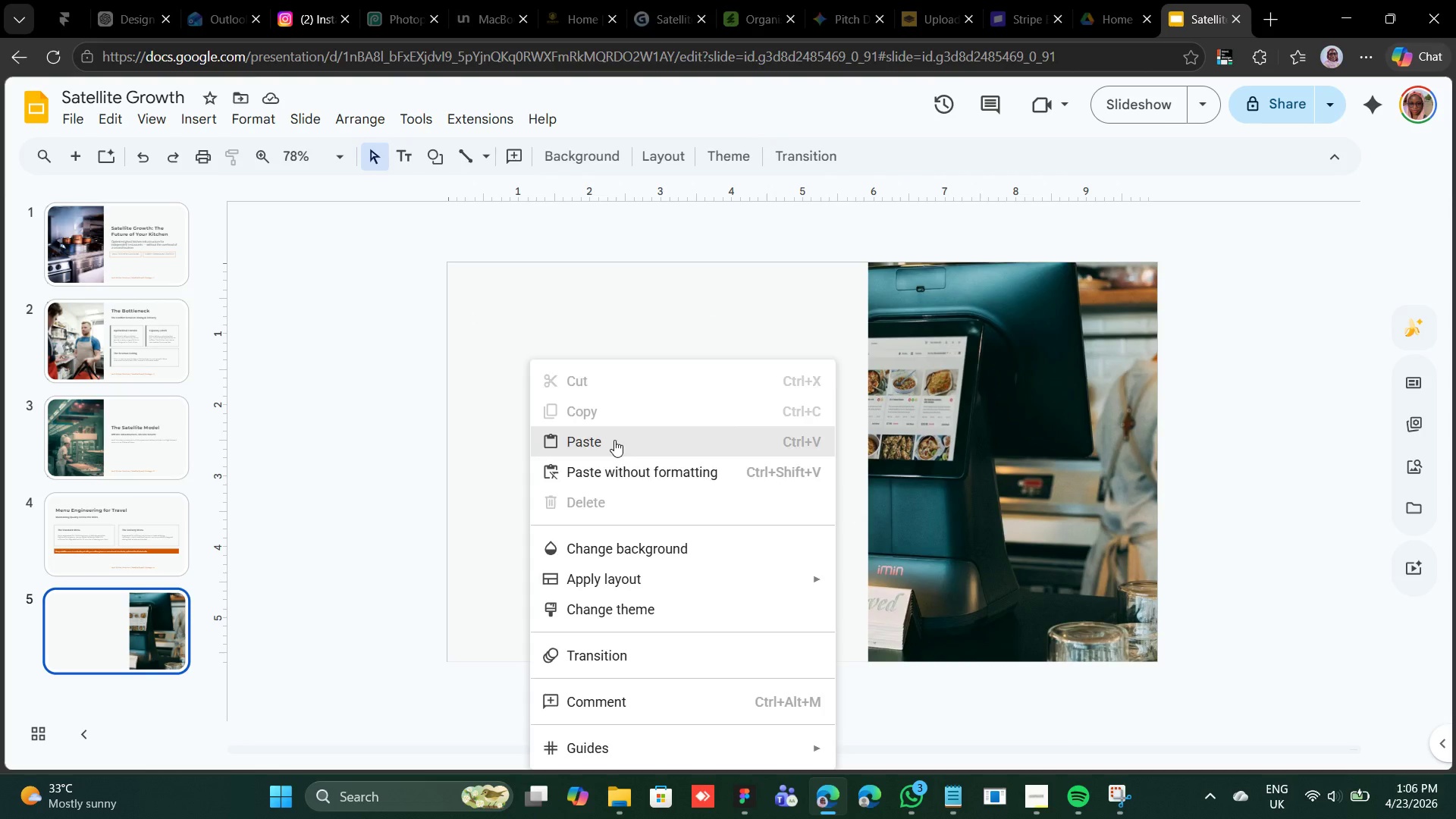 
left_click([614, 440])
 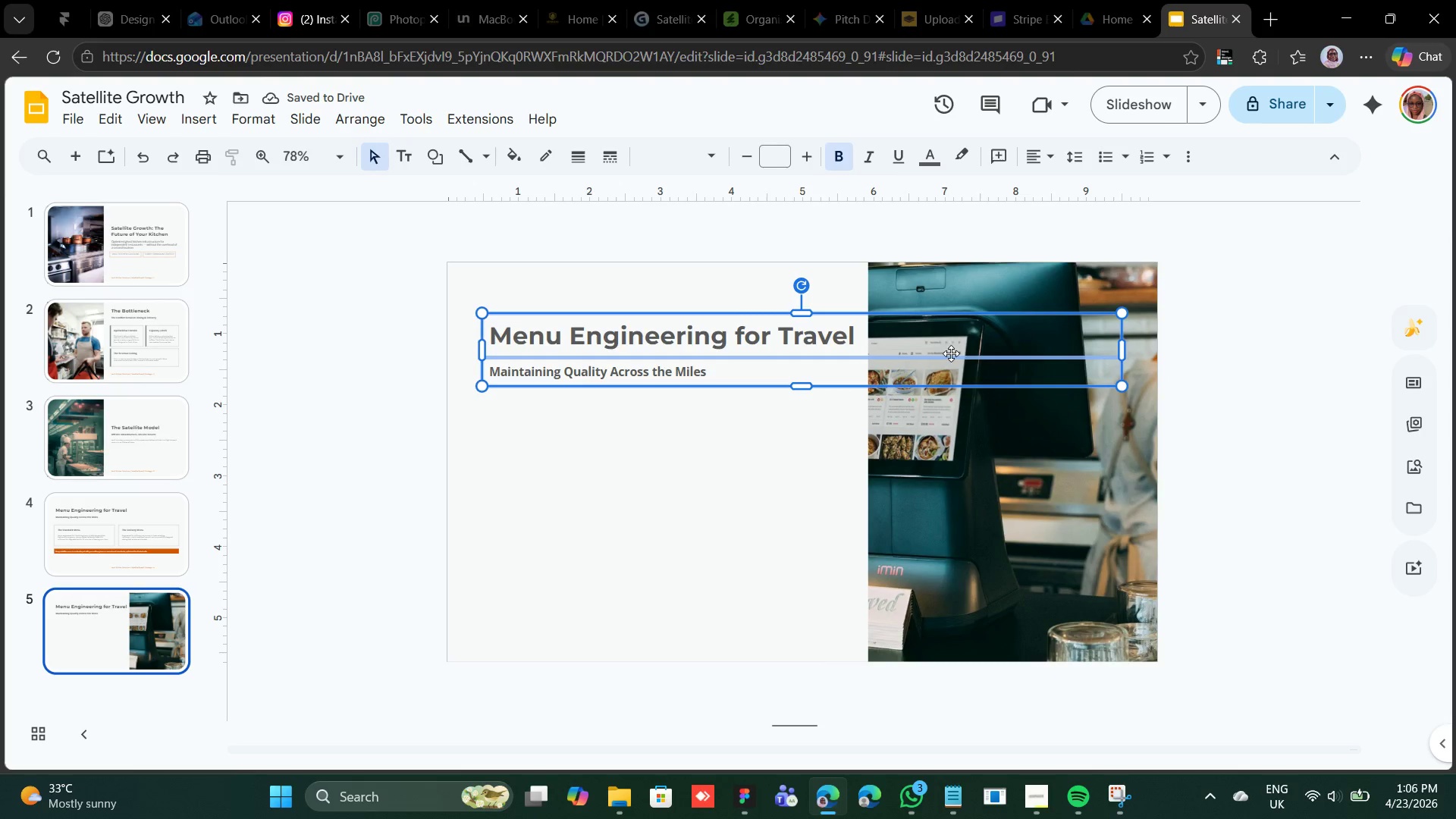 
wait(6.52)
 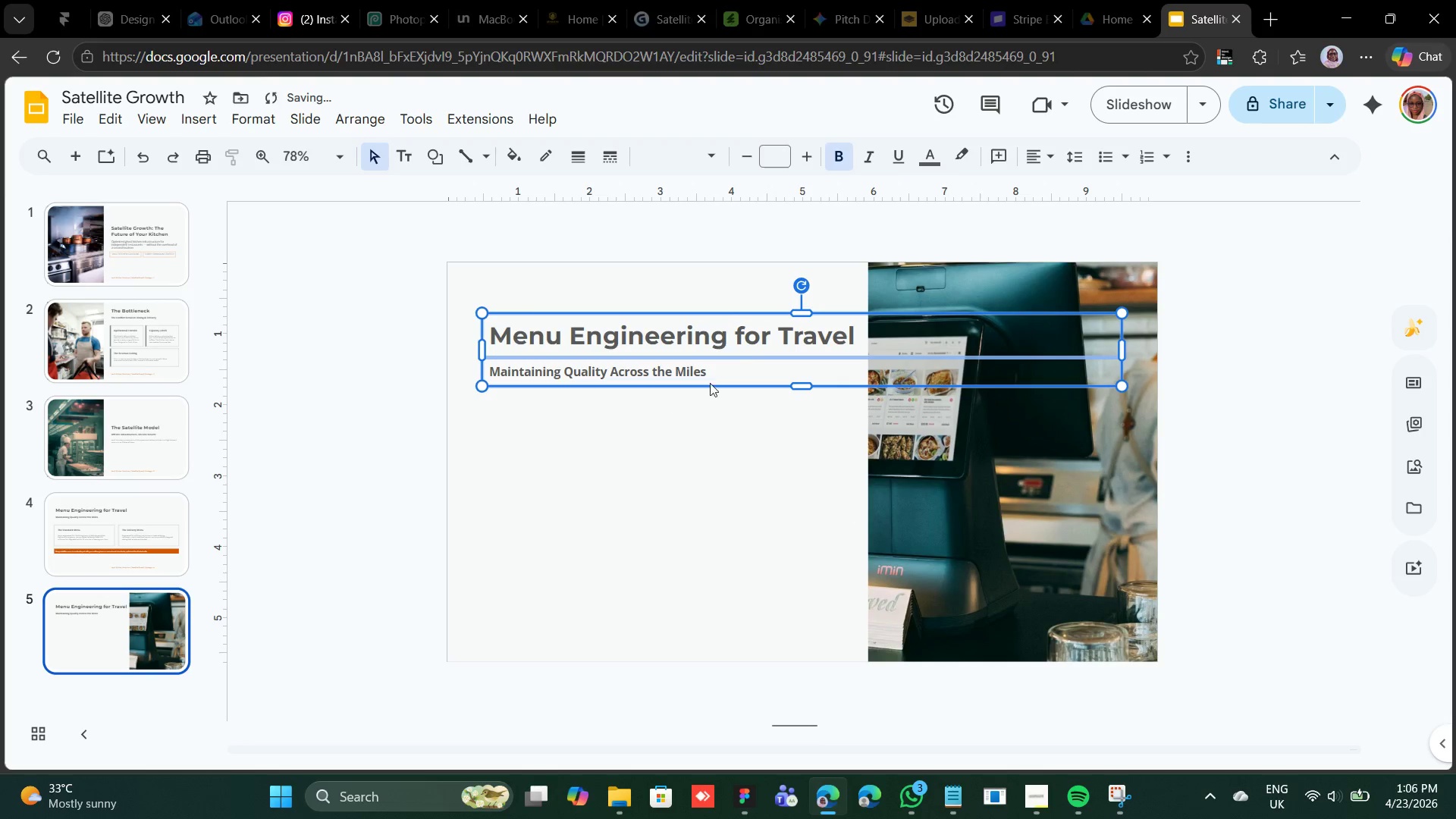 
left_click_drag(start_coordinate=[682, 355], to_coordinate=[686, 346])
 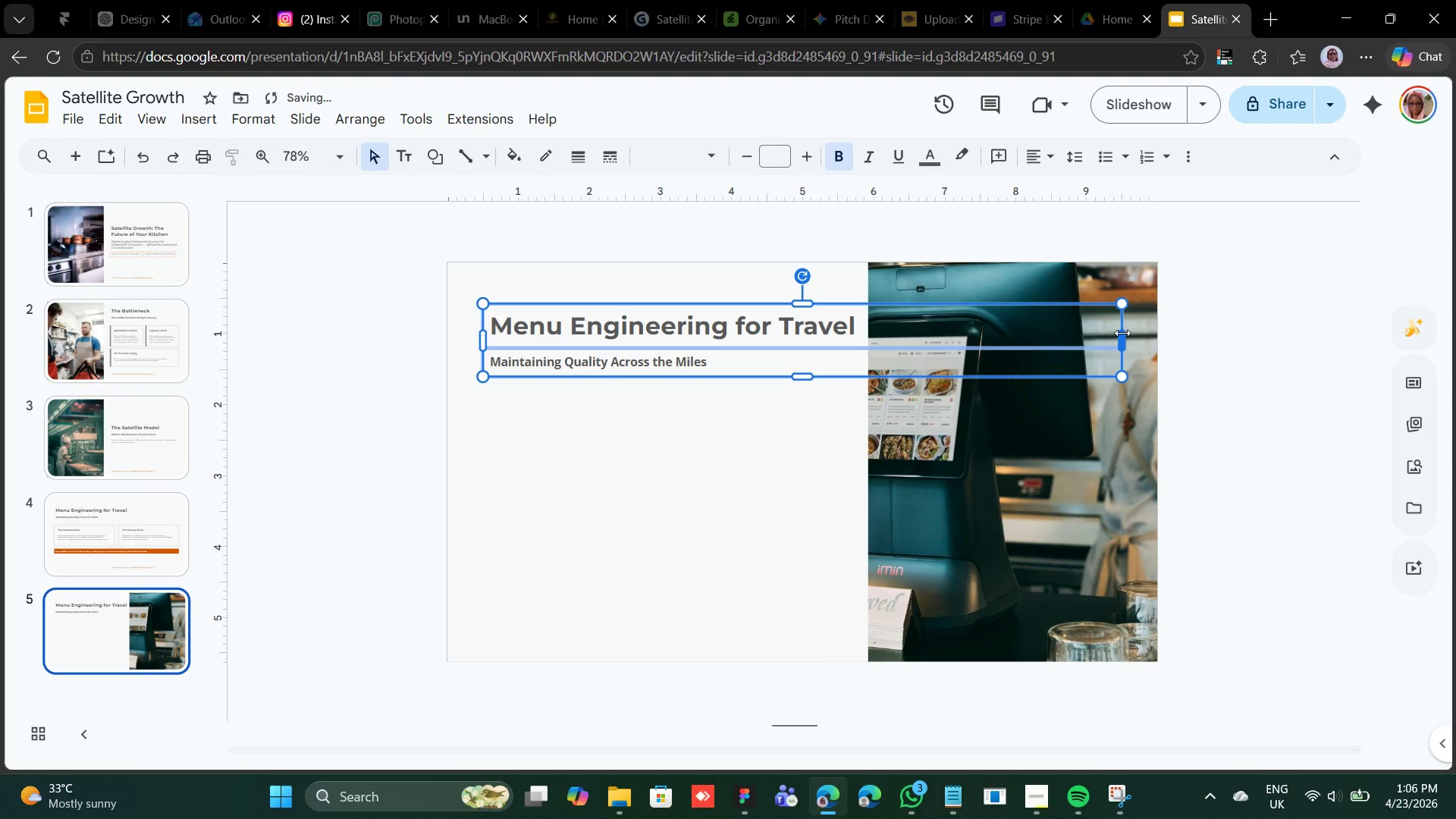 
left_click_drag(start_coordinate=[1122, 333], to_coordinate=[836, 368])
 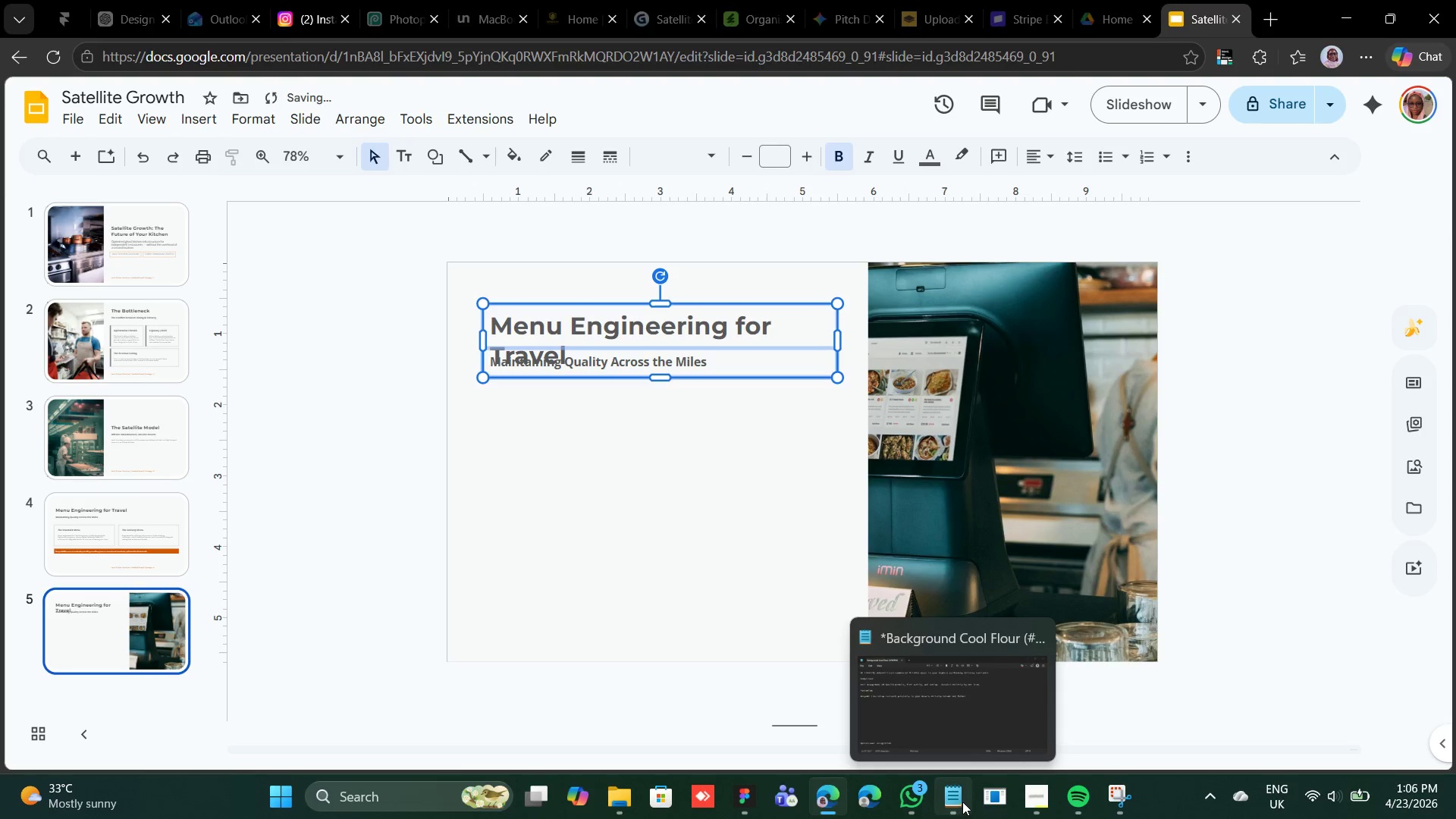 
left_click([962, 805])
 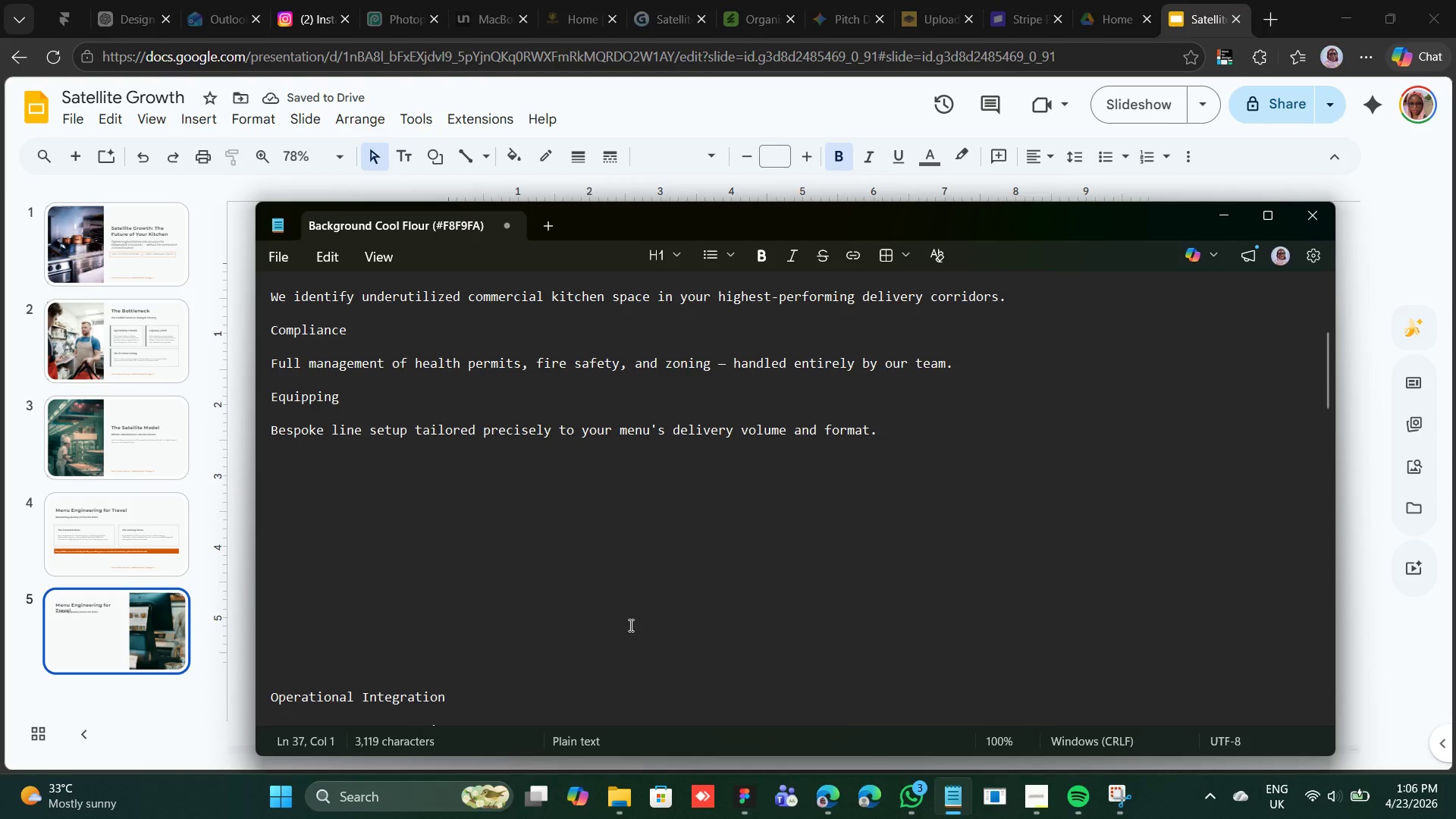 
scroll: coordinate [645, 614], scroll_direction: down, amount: 3.0
 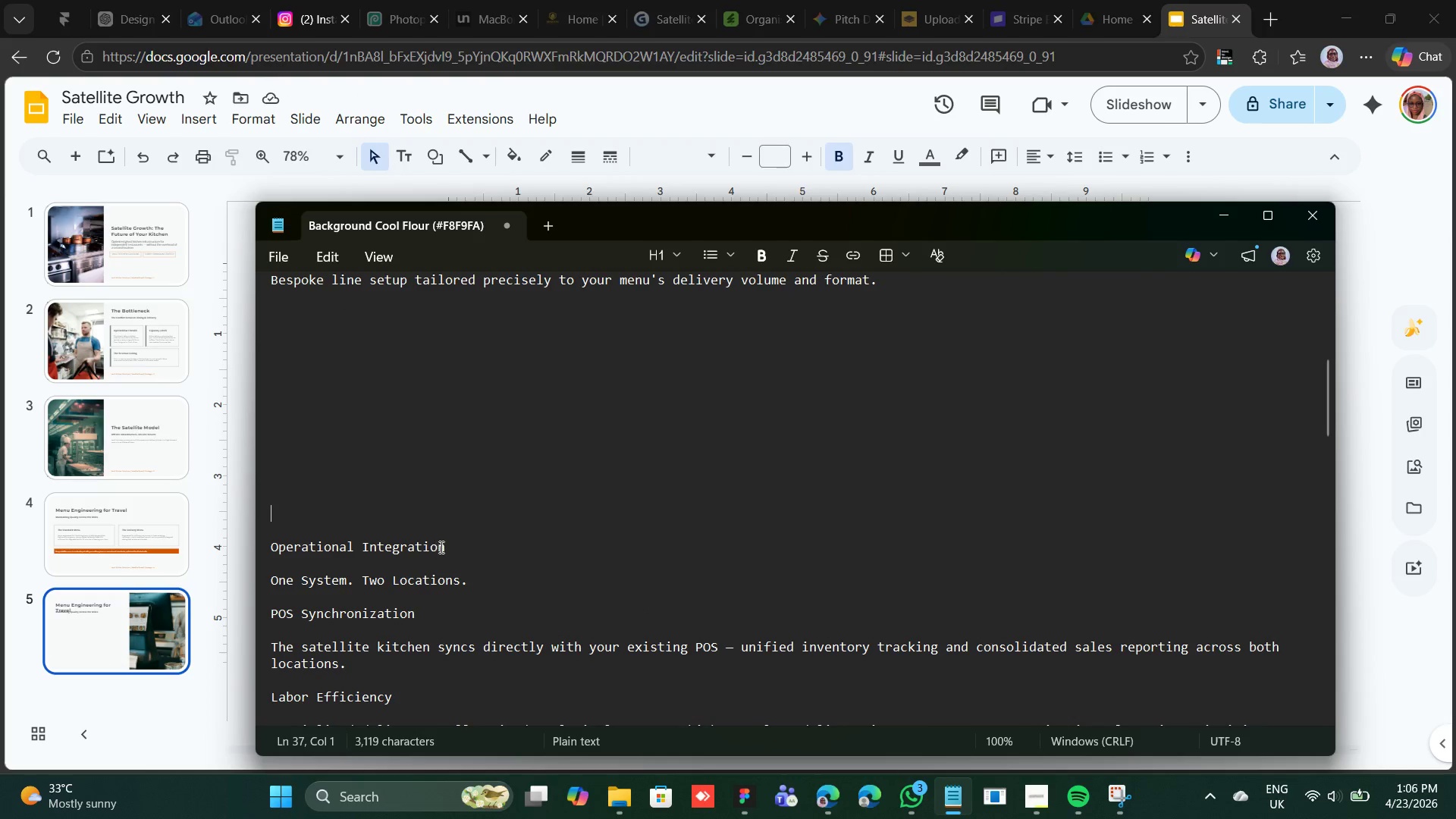 
left_click_drag(start_coordinate=[444, 544], to_coordinate=[268, 551])
 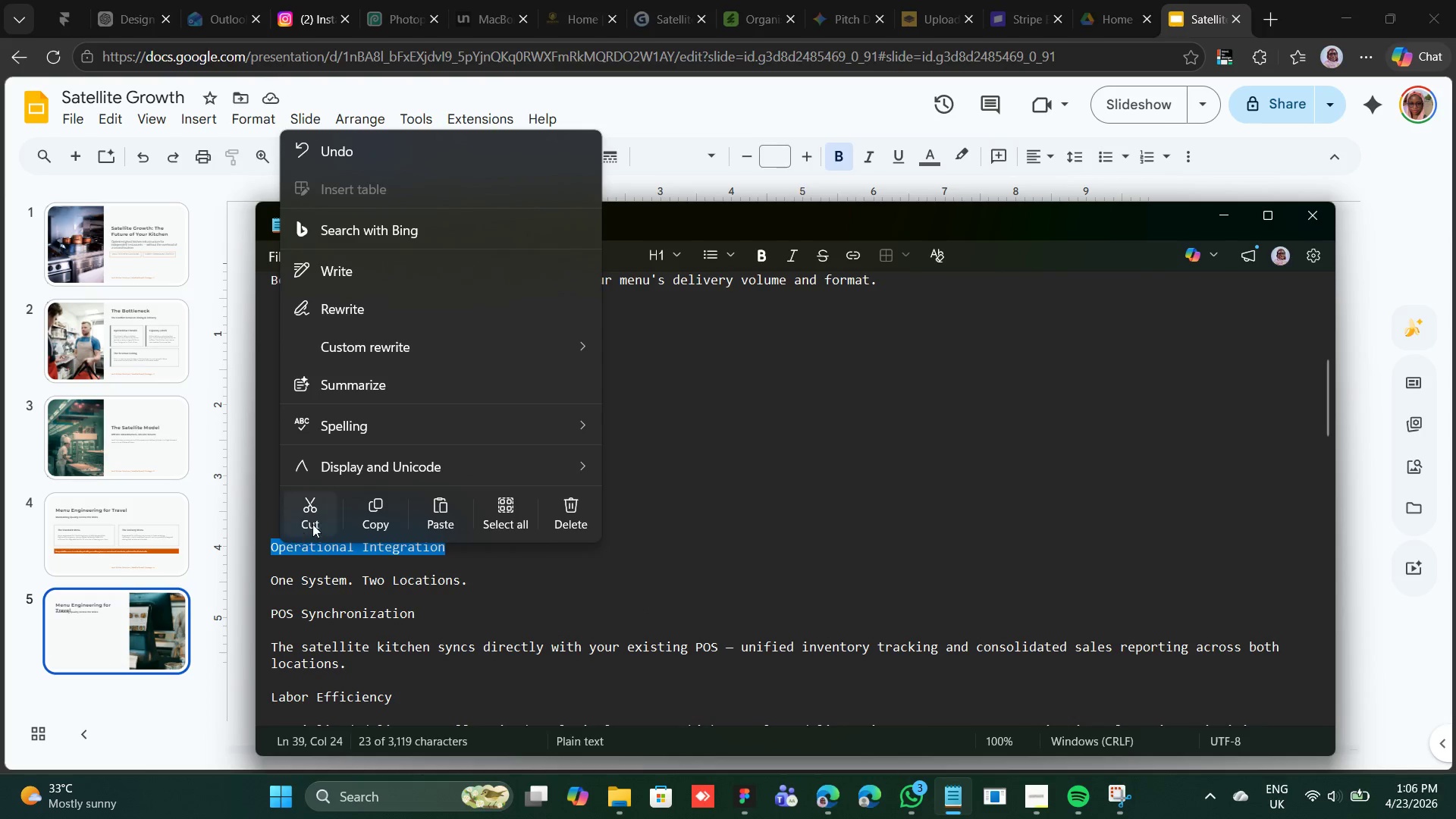 
left_click([314, 522])
 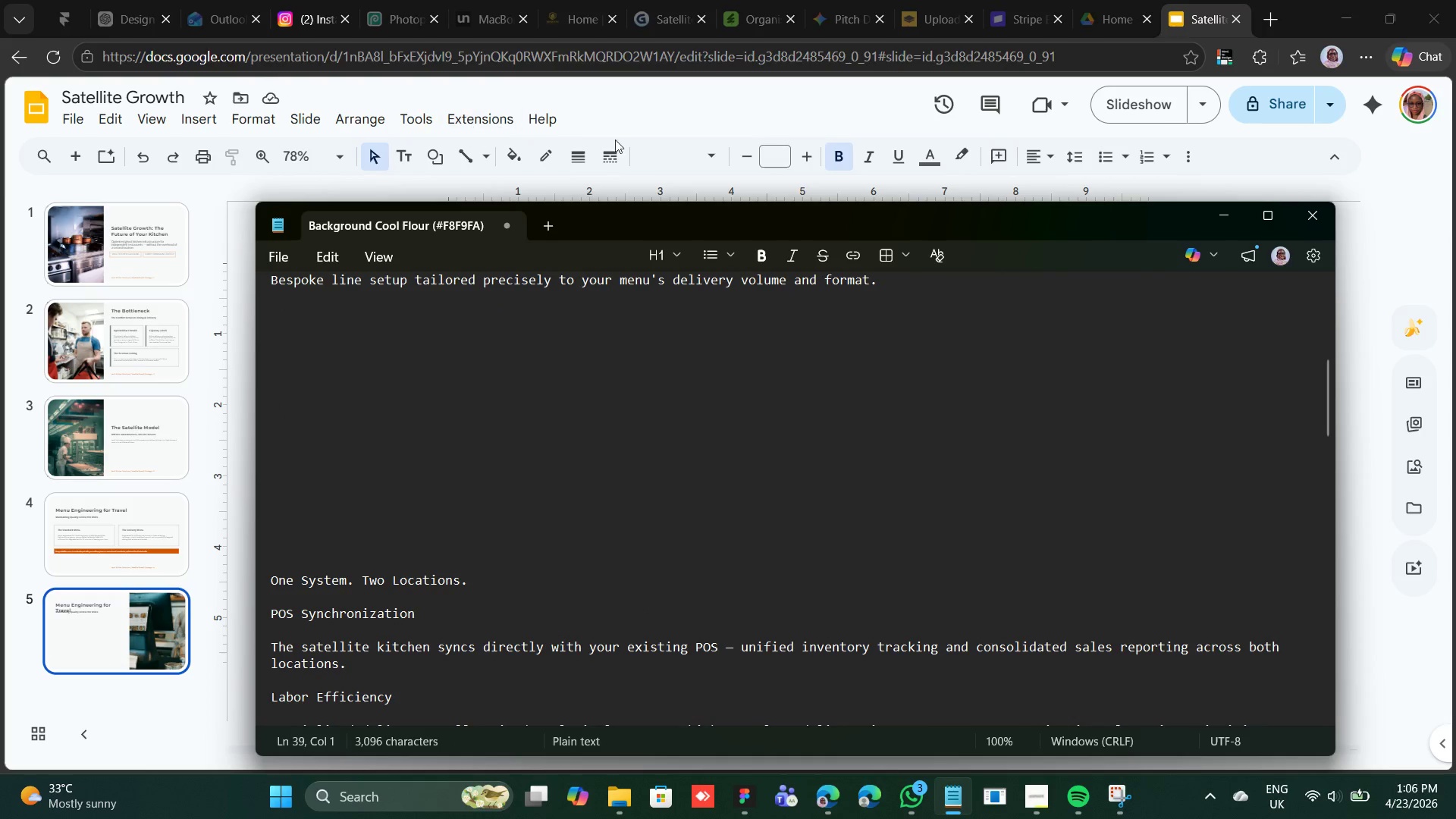 
left_click([627, 129])
 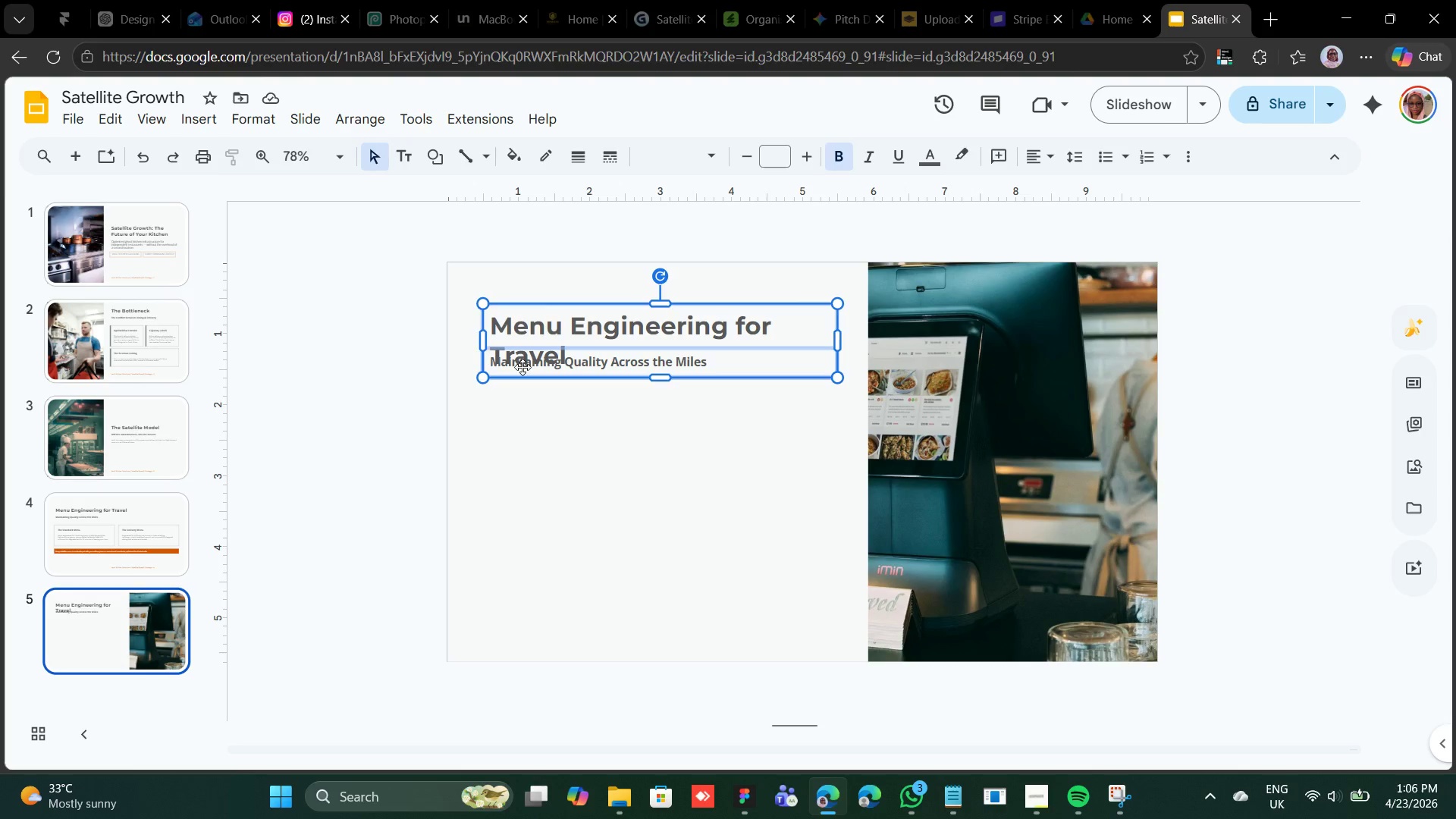 
left_click([506, 438])
 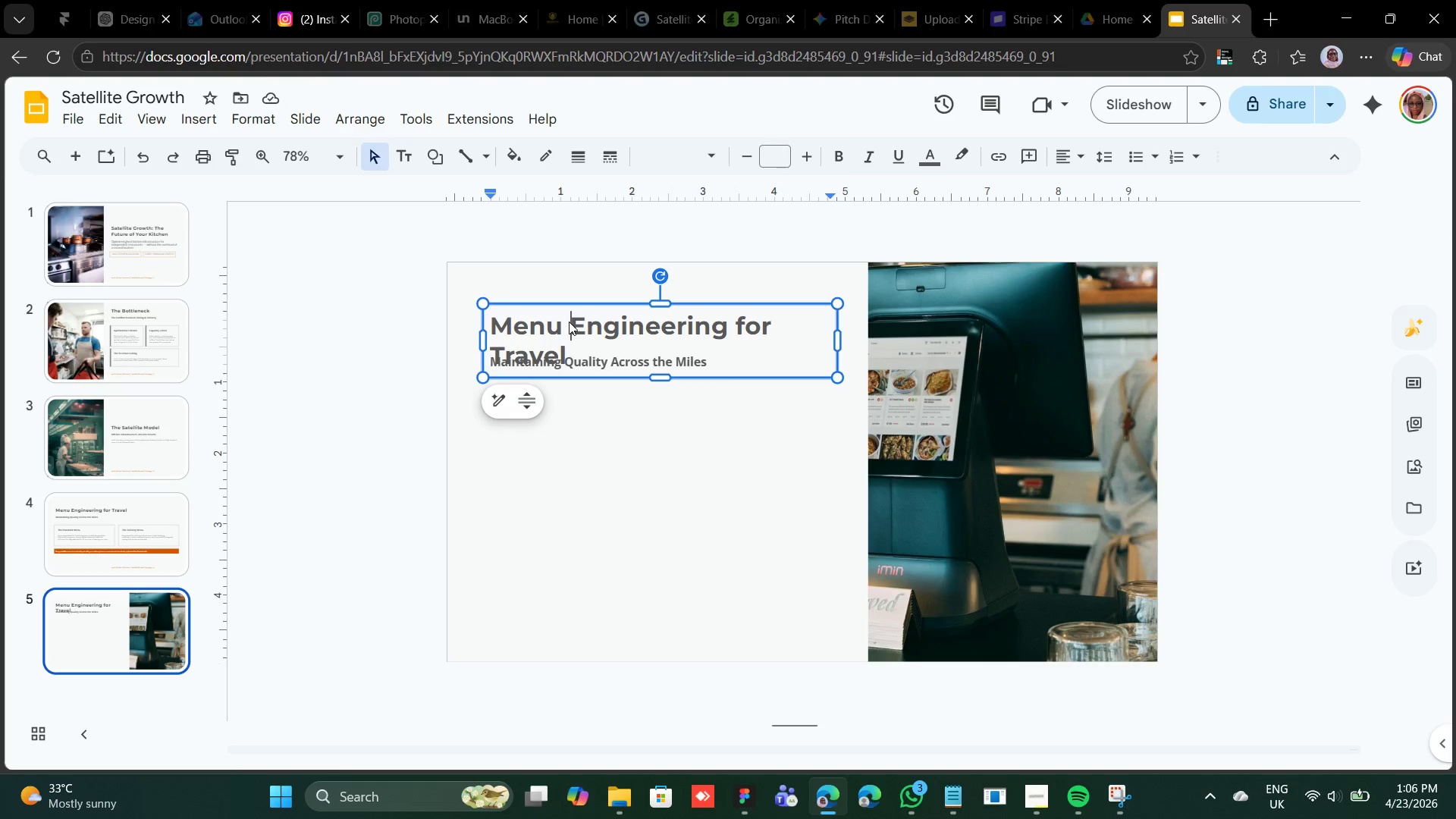 
double_click([569, 322])
 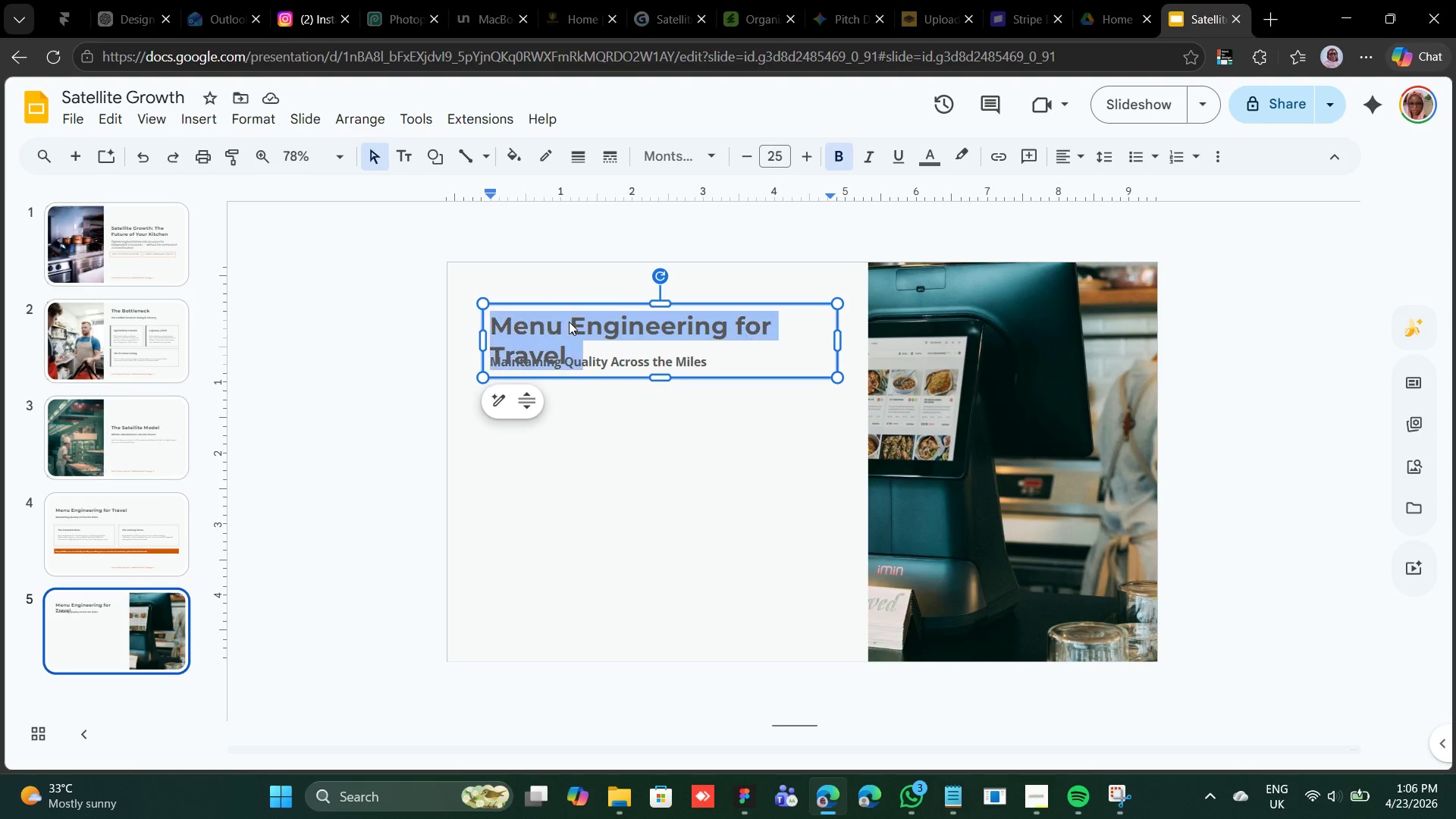 
triple_click([569, 322])
 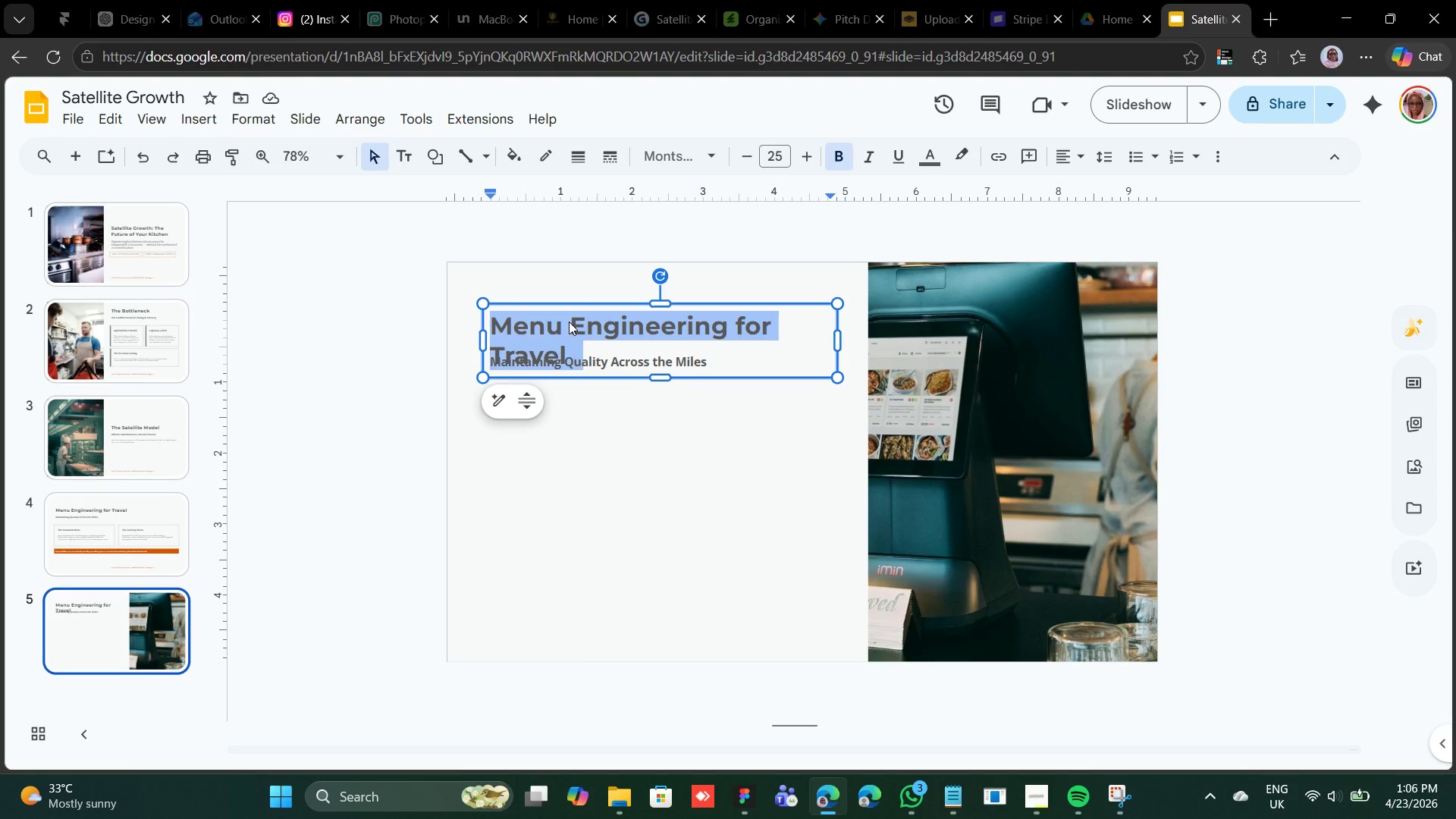 
right_click([569, 322])
 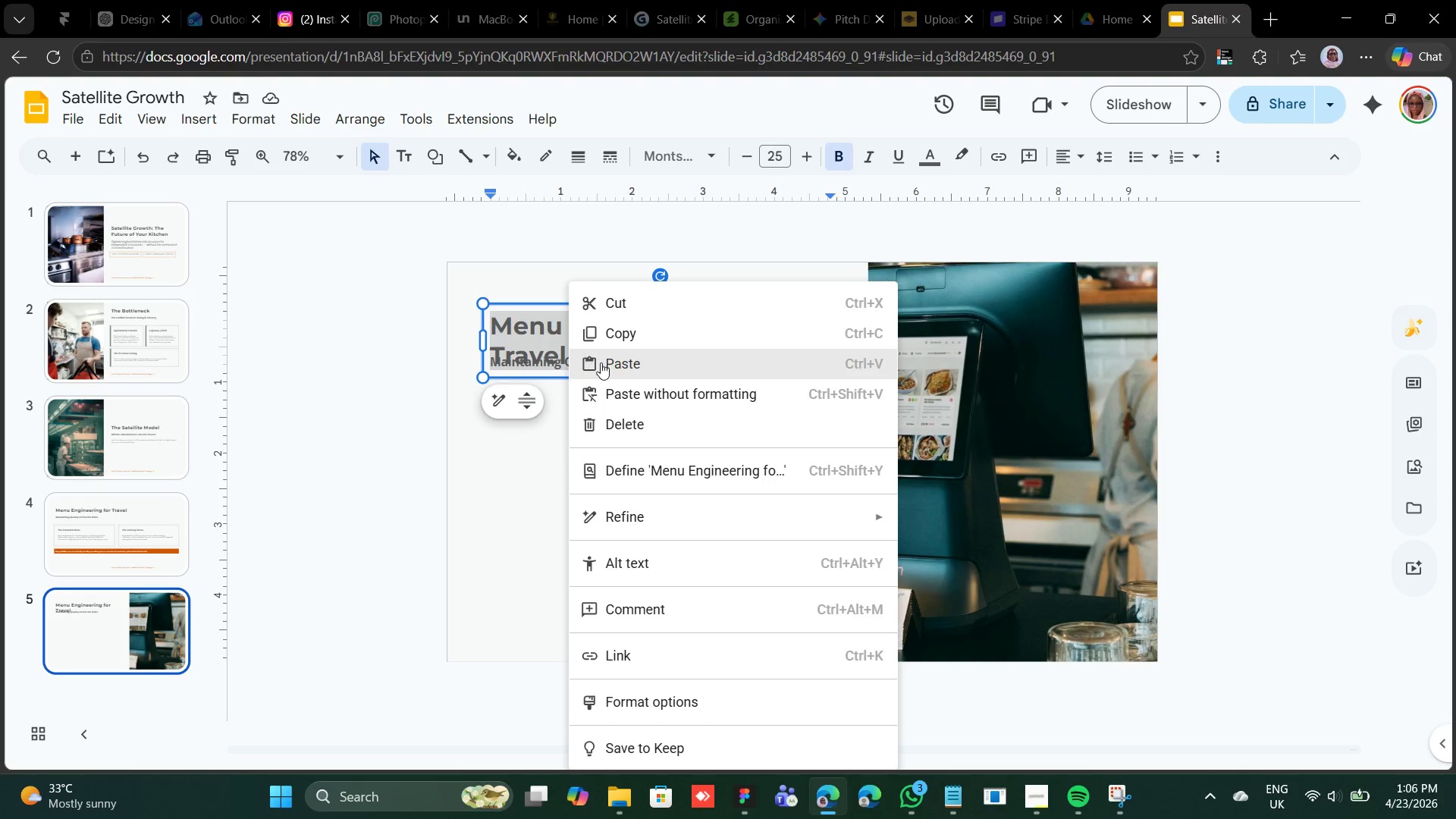 
left_click([603, 362])
 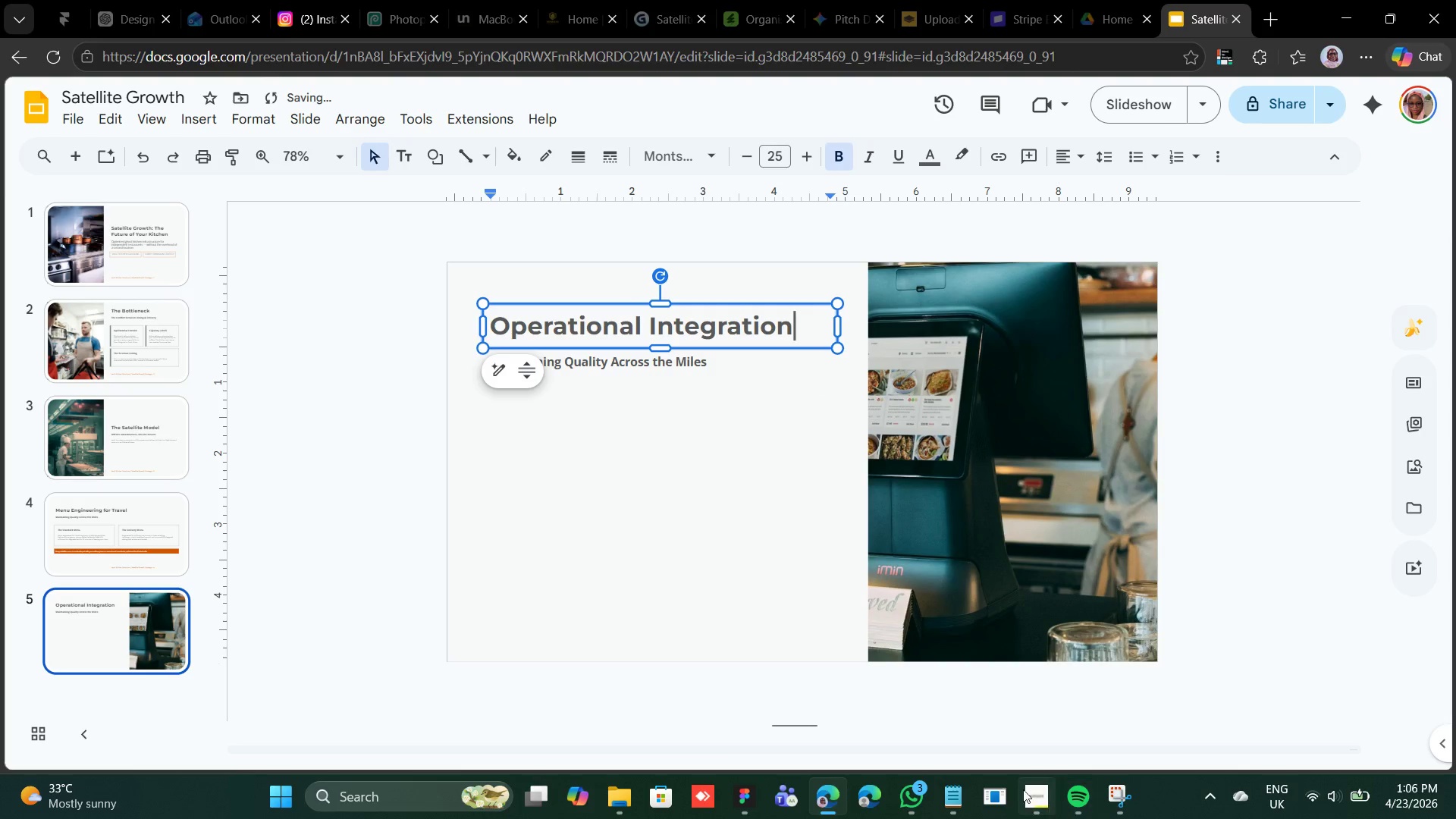 
left_click([948, 787])
 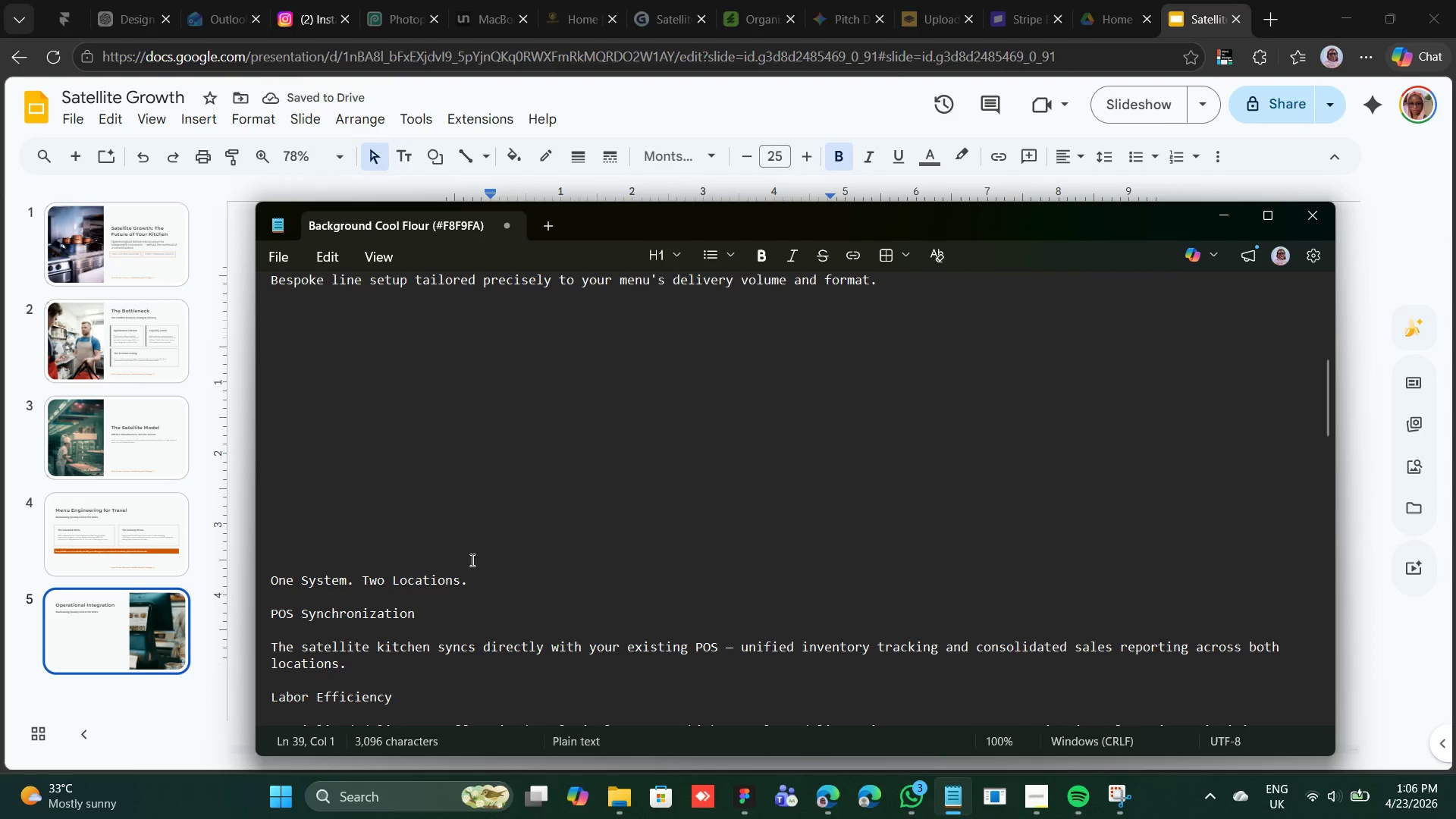 
left_click_drag(start_coordinate=[464, 580], to_coordinate=[338, 580])
 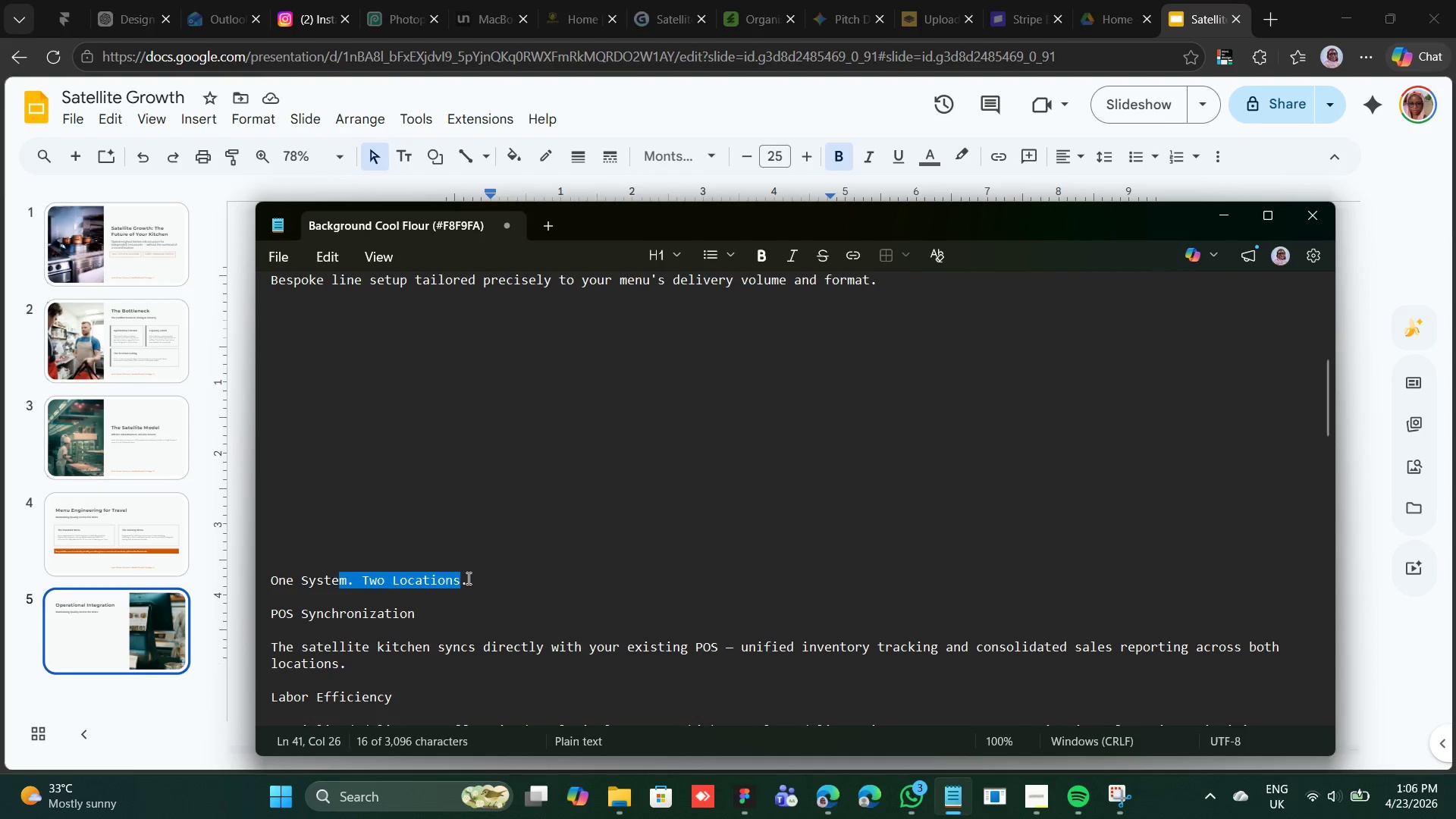 
left_click([467, 578])
 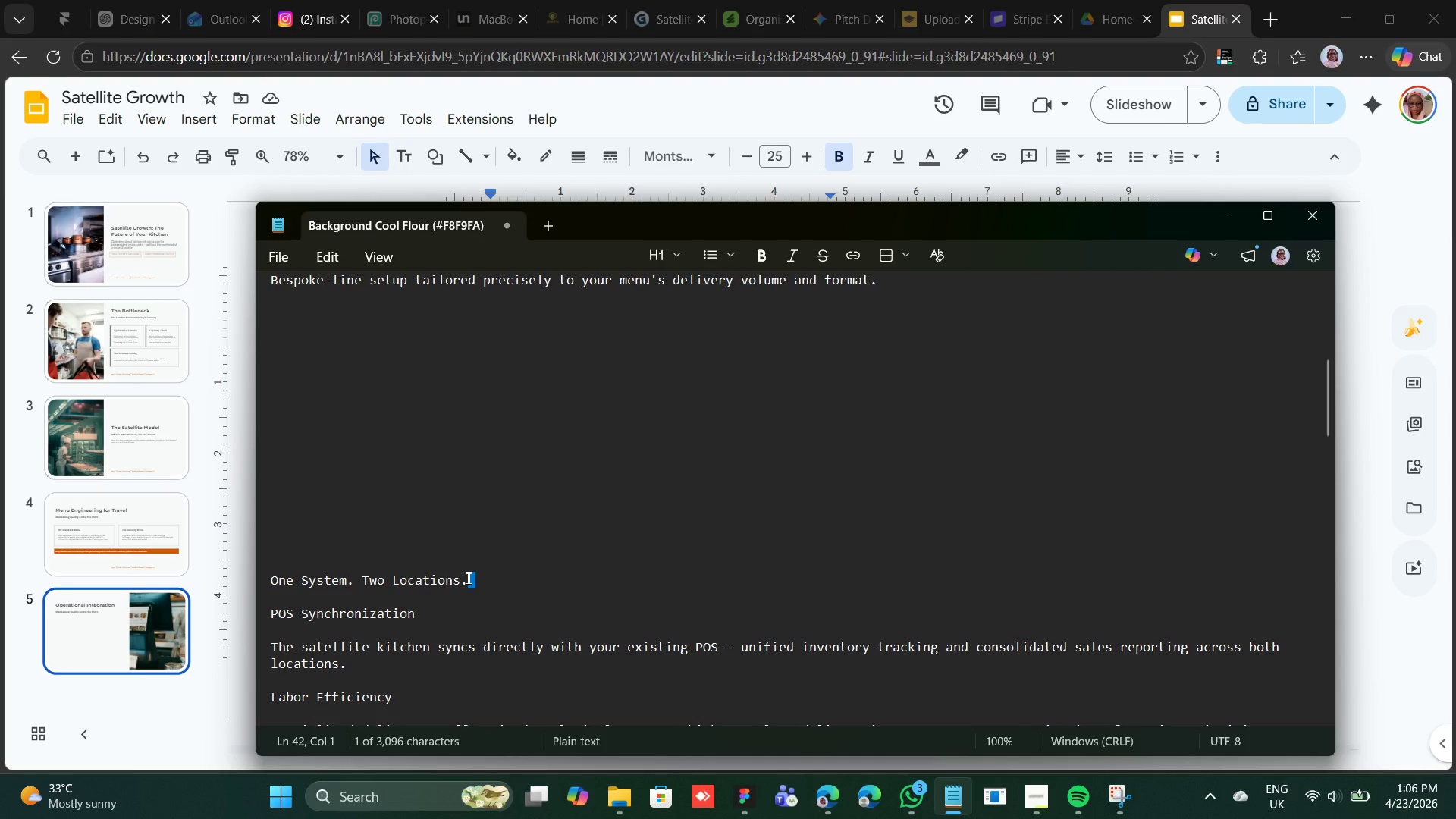 
left_click_drag(start_coordinate=[467, 578], to_coordinate=[391, 572])
 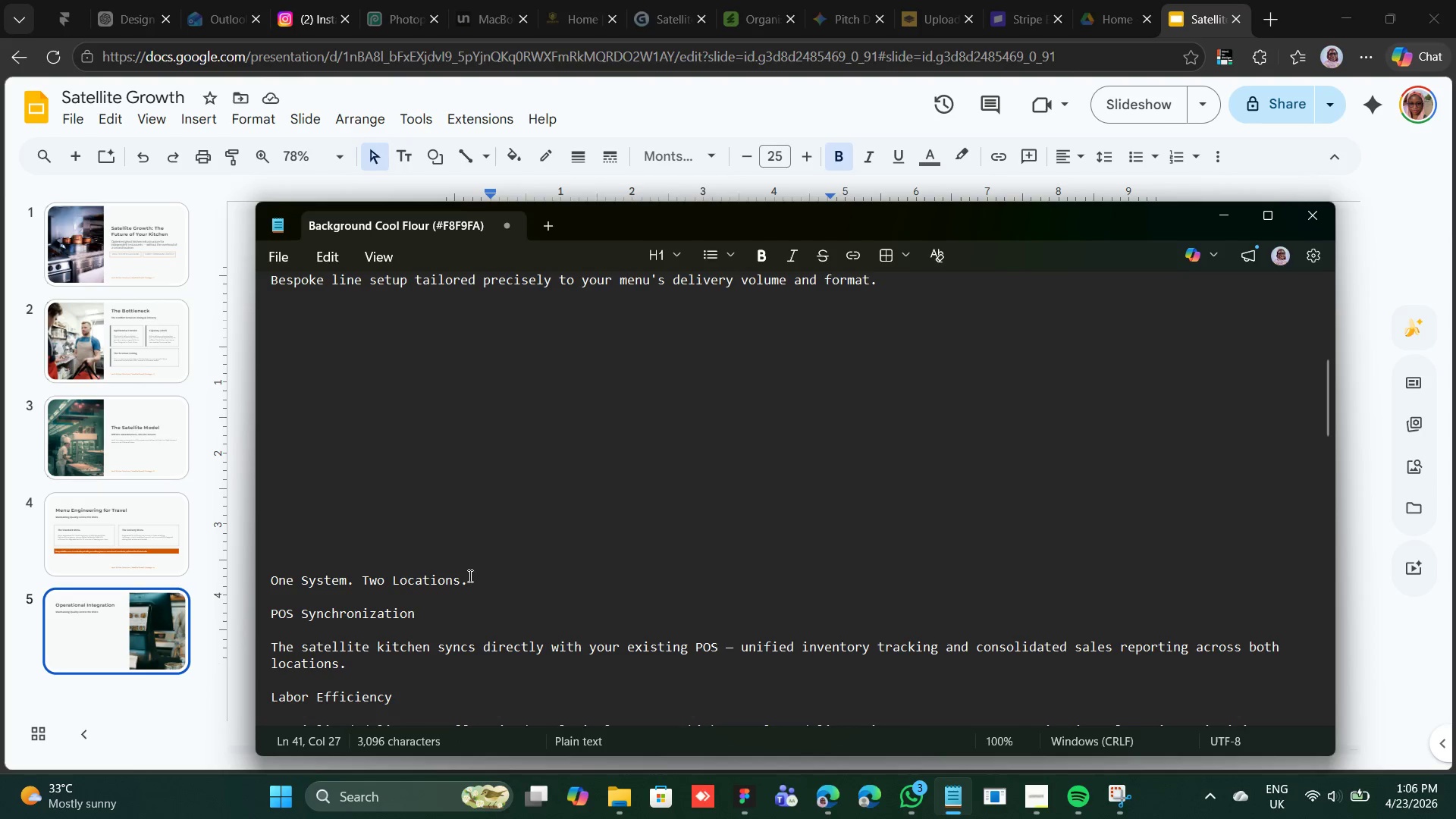 
left_click_drag(start_coordinate=[467, 576], to_coordinate=[272, 579])
 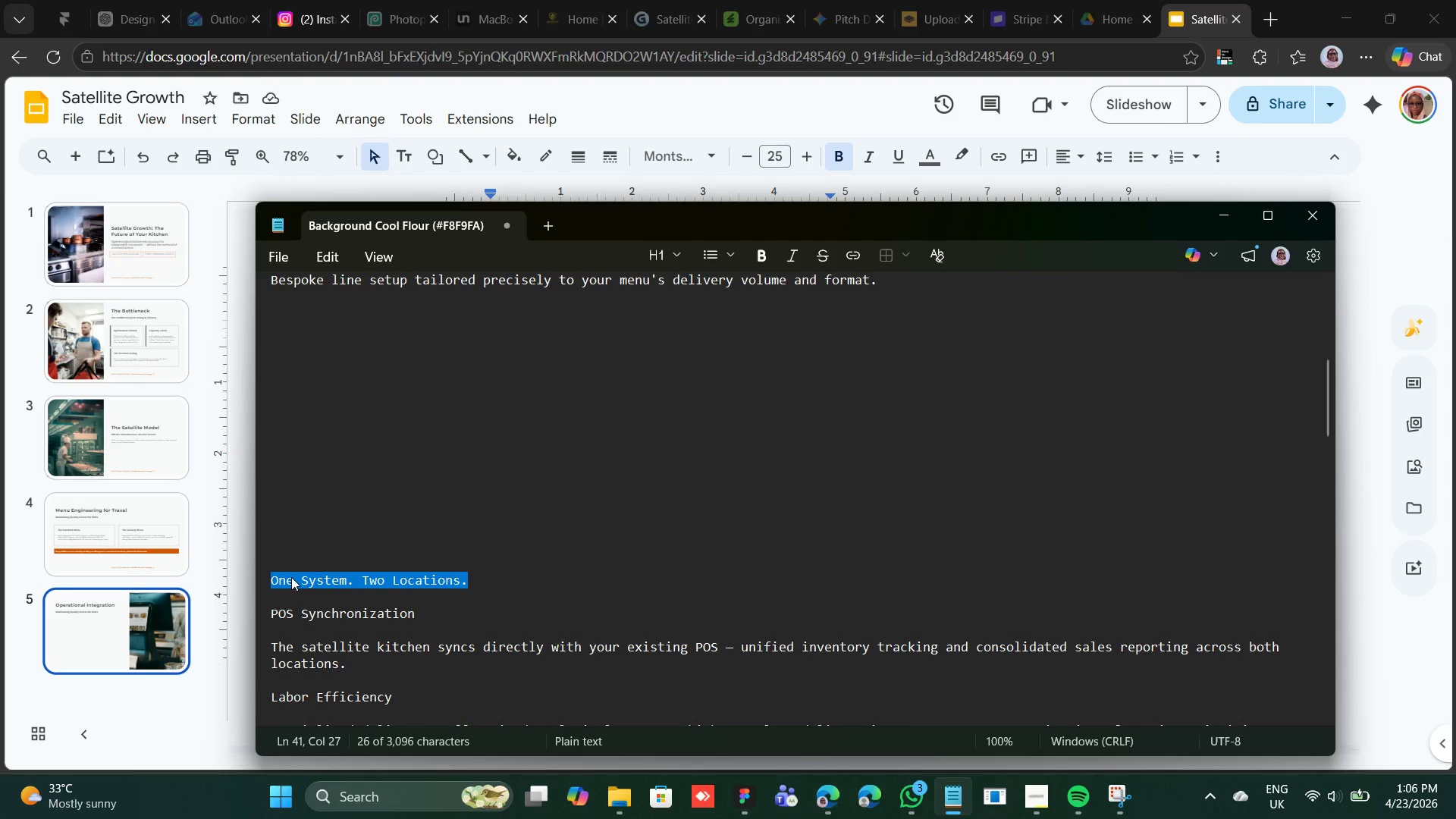 
right_click([291, 577])
 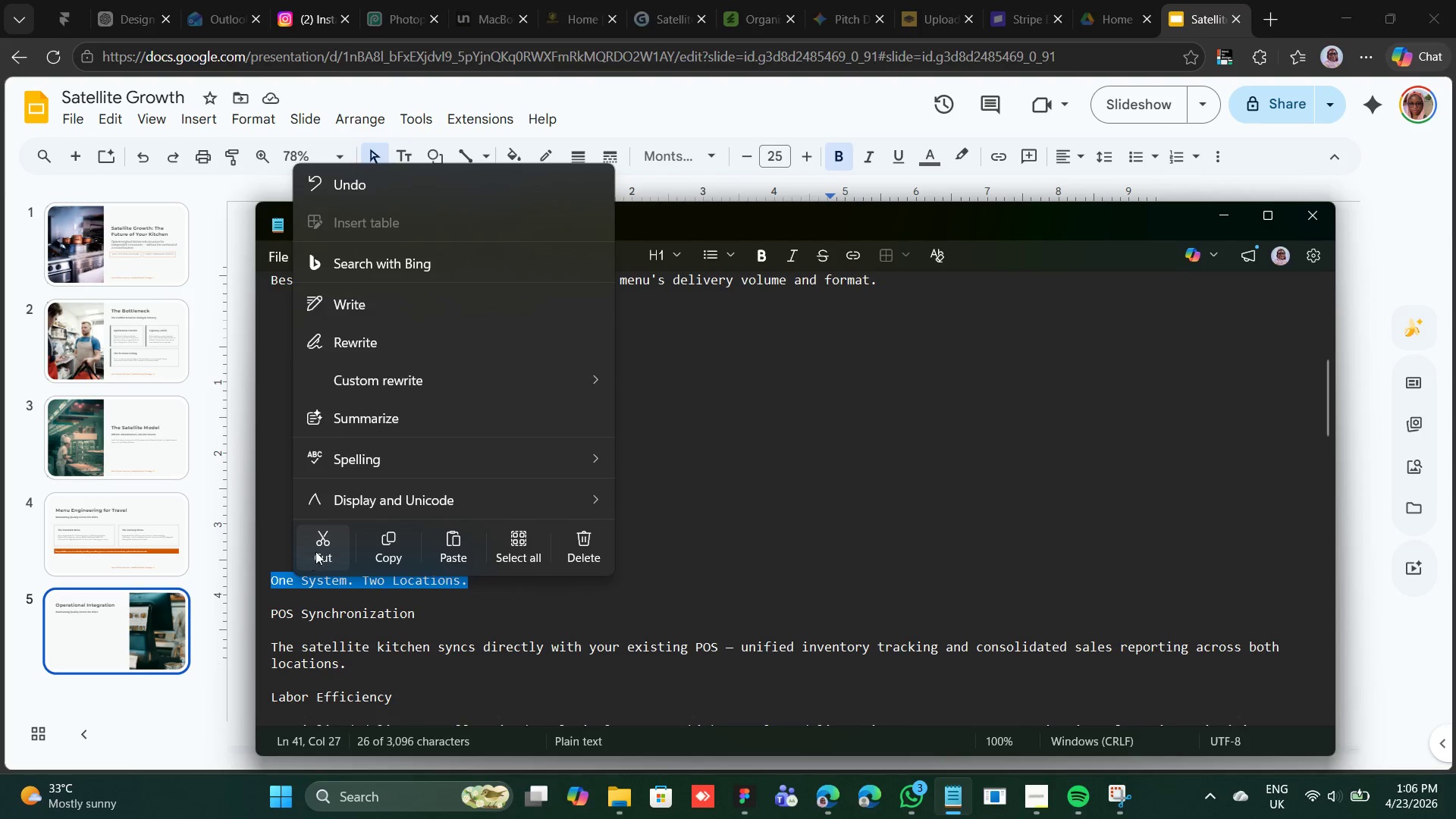 
left_click([317, 548])
 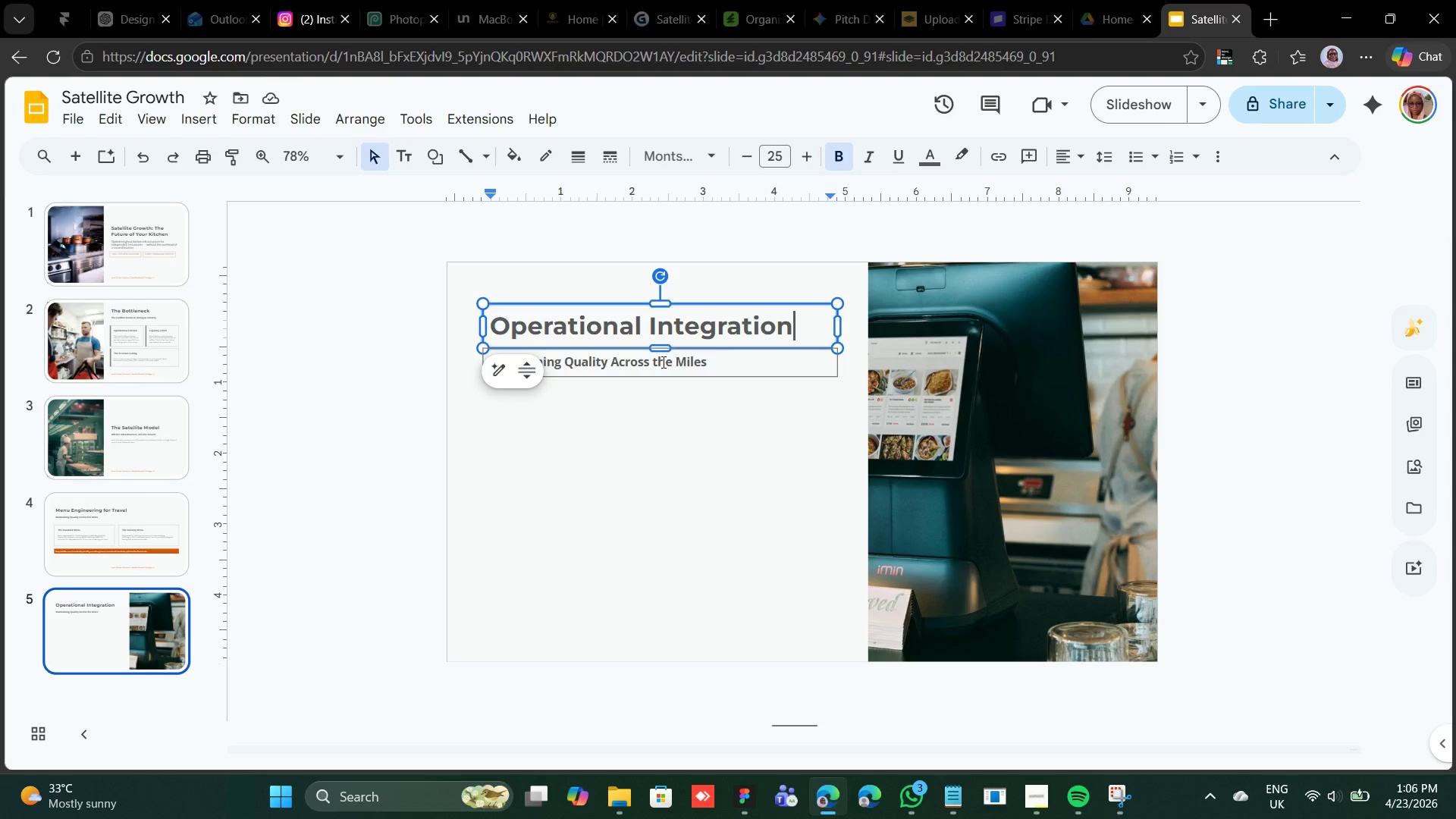 
double_click([662, 362])
 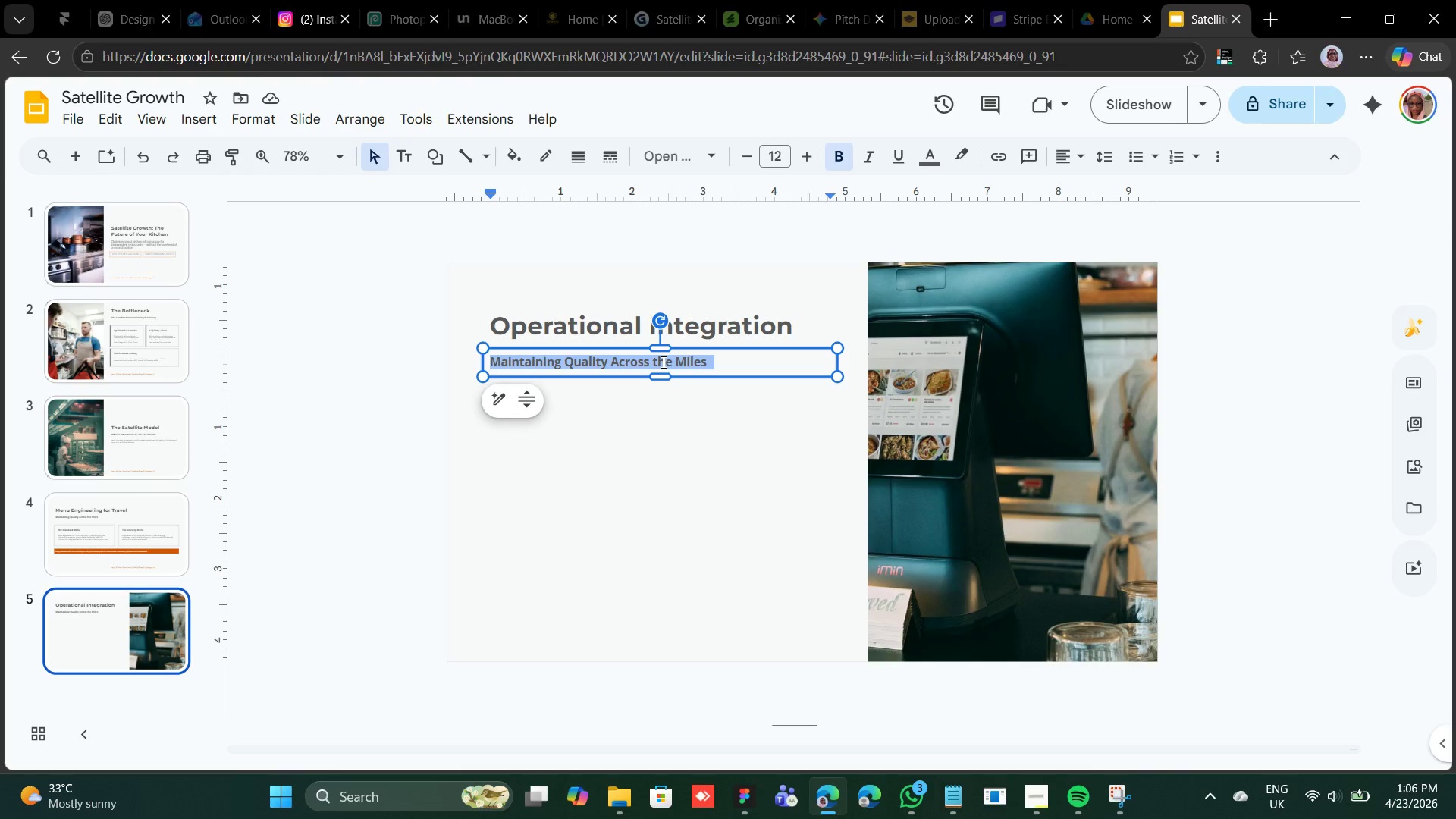 
triple_click([662, 362])
 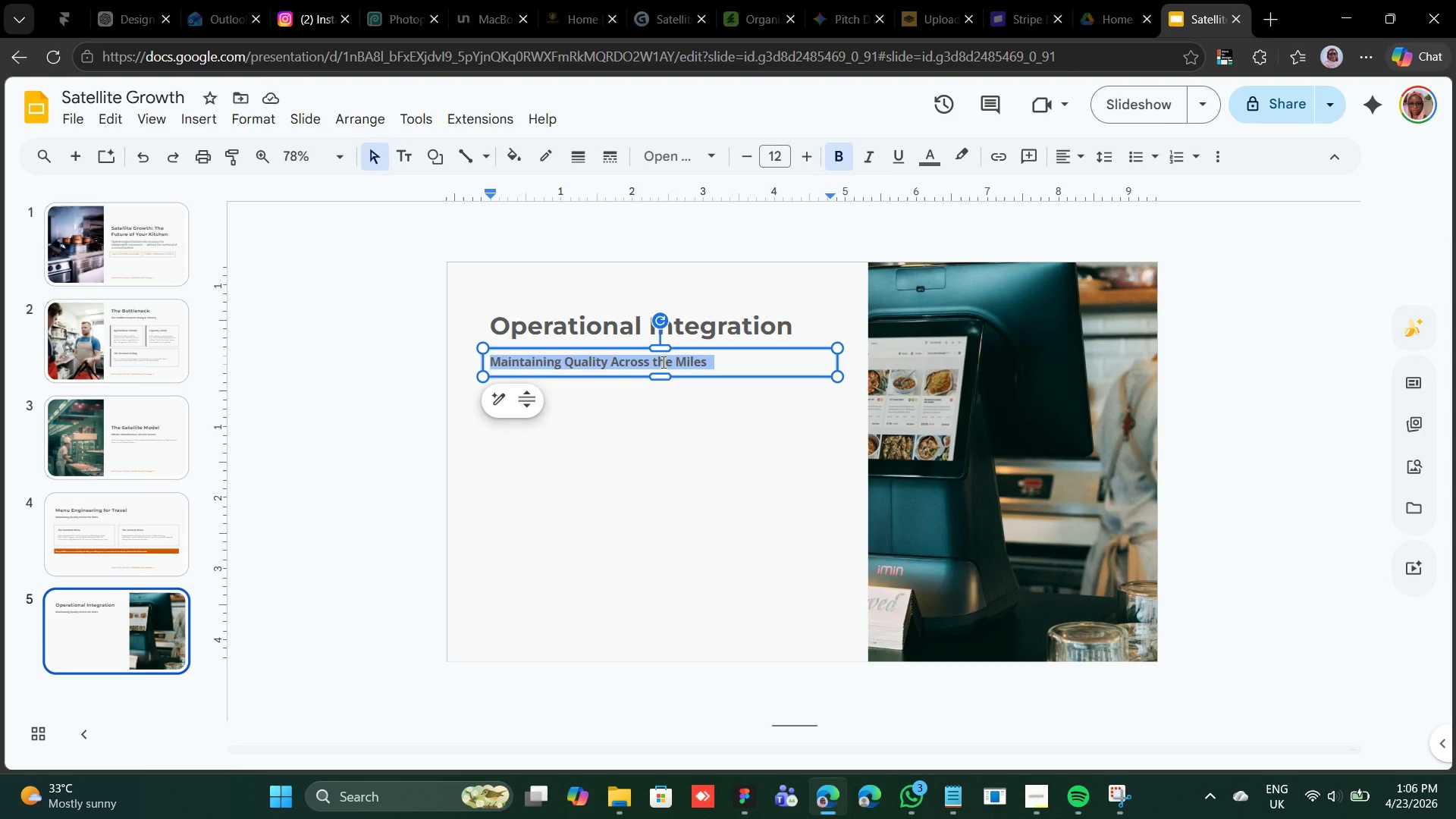 
right_click([662, 362])
 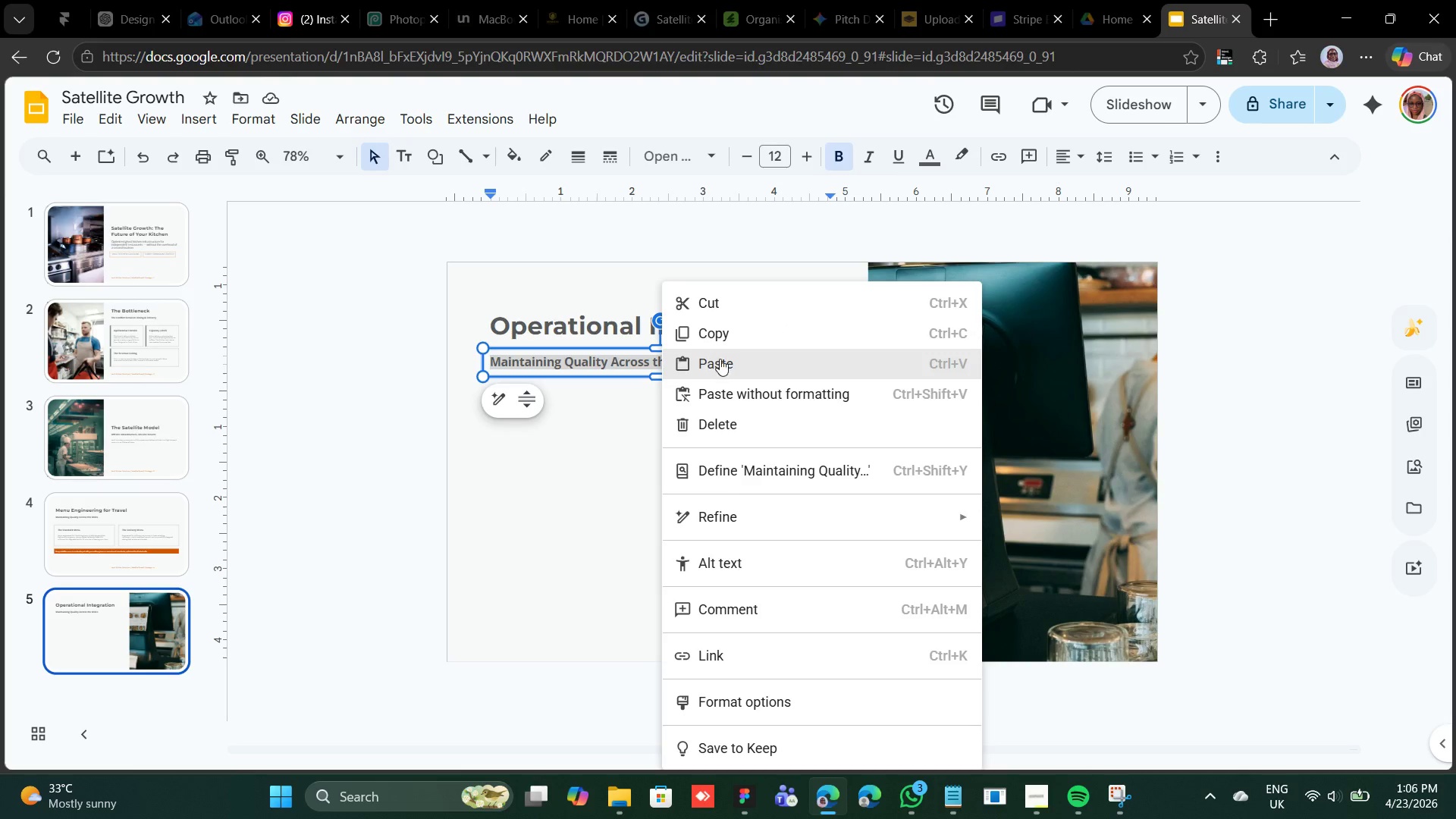 
left_click([720, 359])
 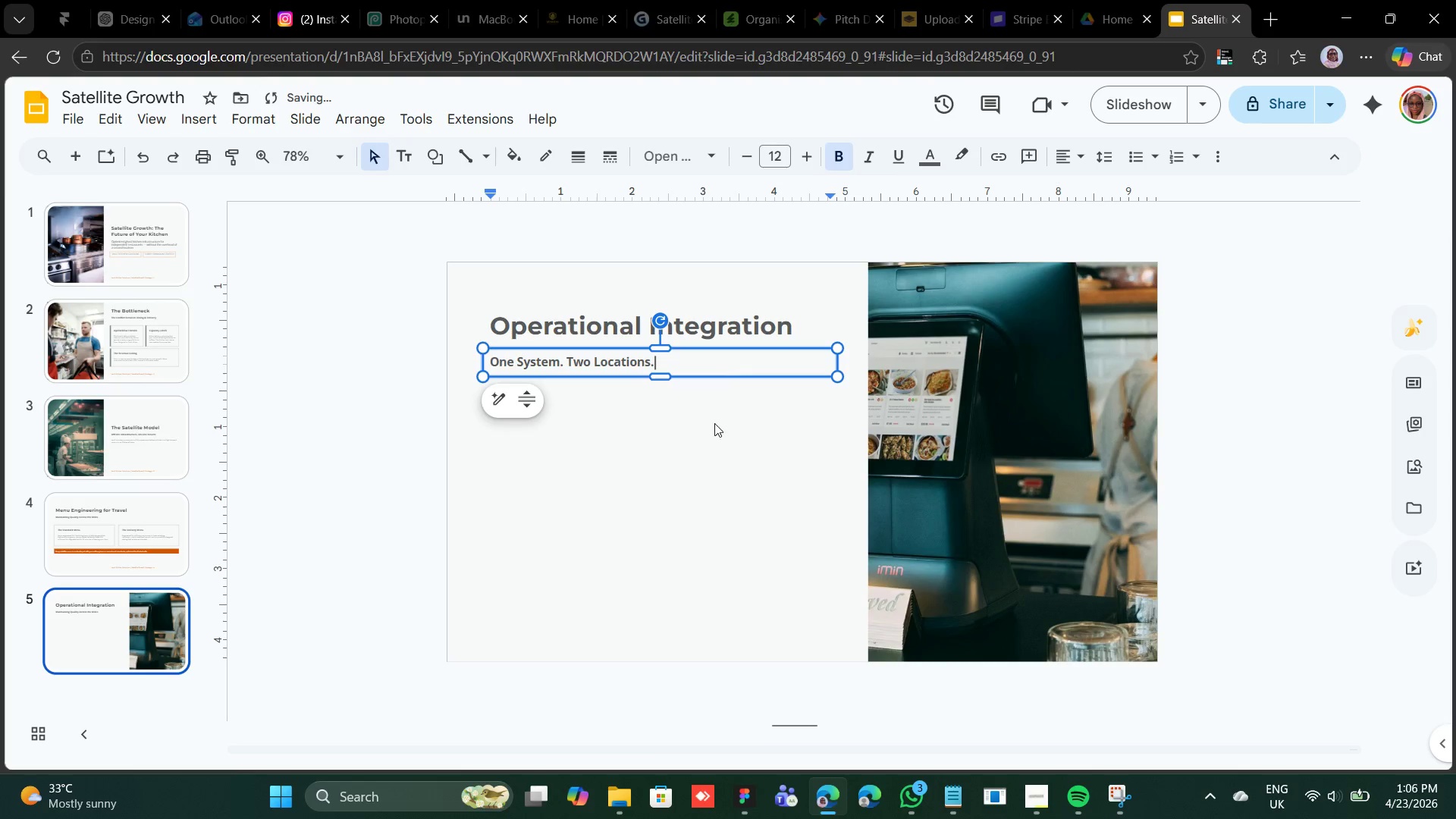 
left_click([720, 439])
 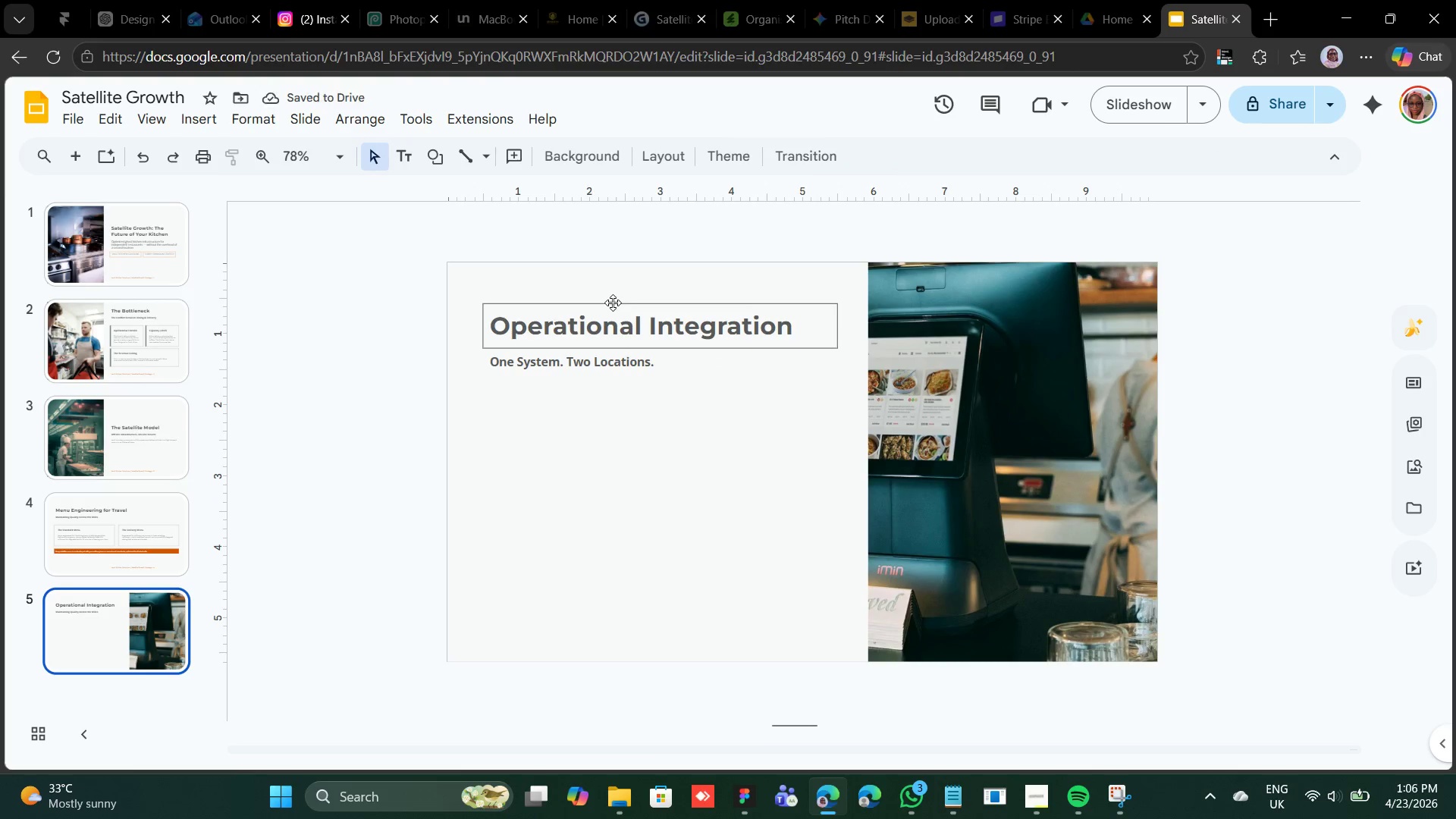 
left_click([613, 303])
 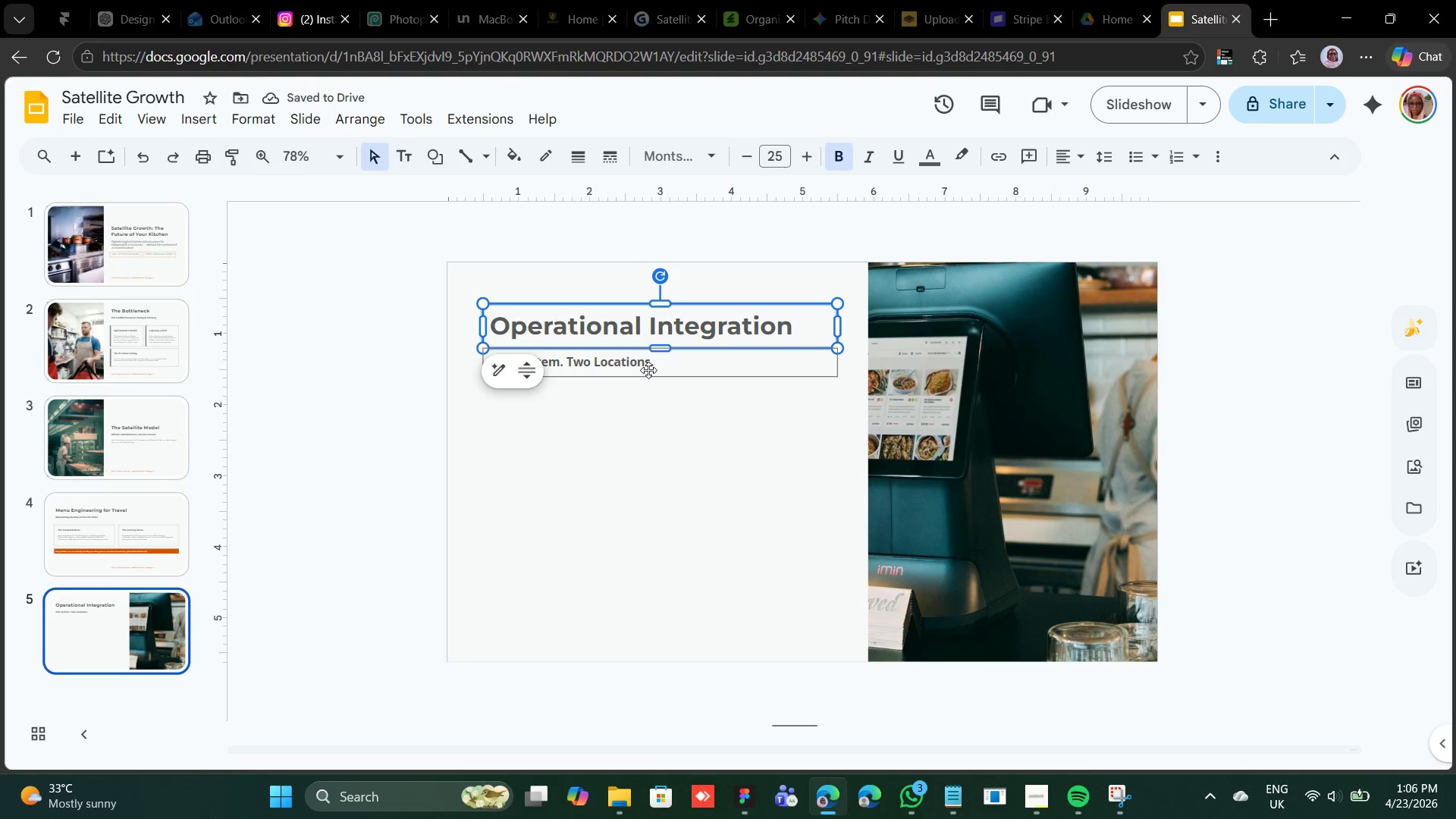 
scroll: coordinate [648, 369], scroll_direction: down, amount: 1.0
 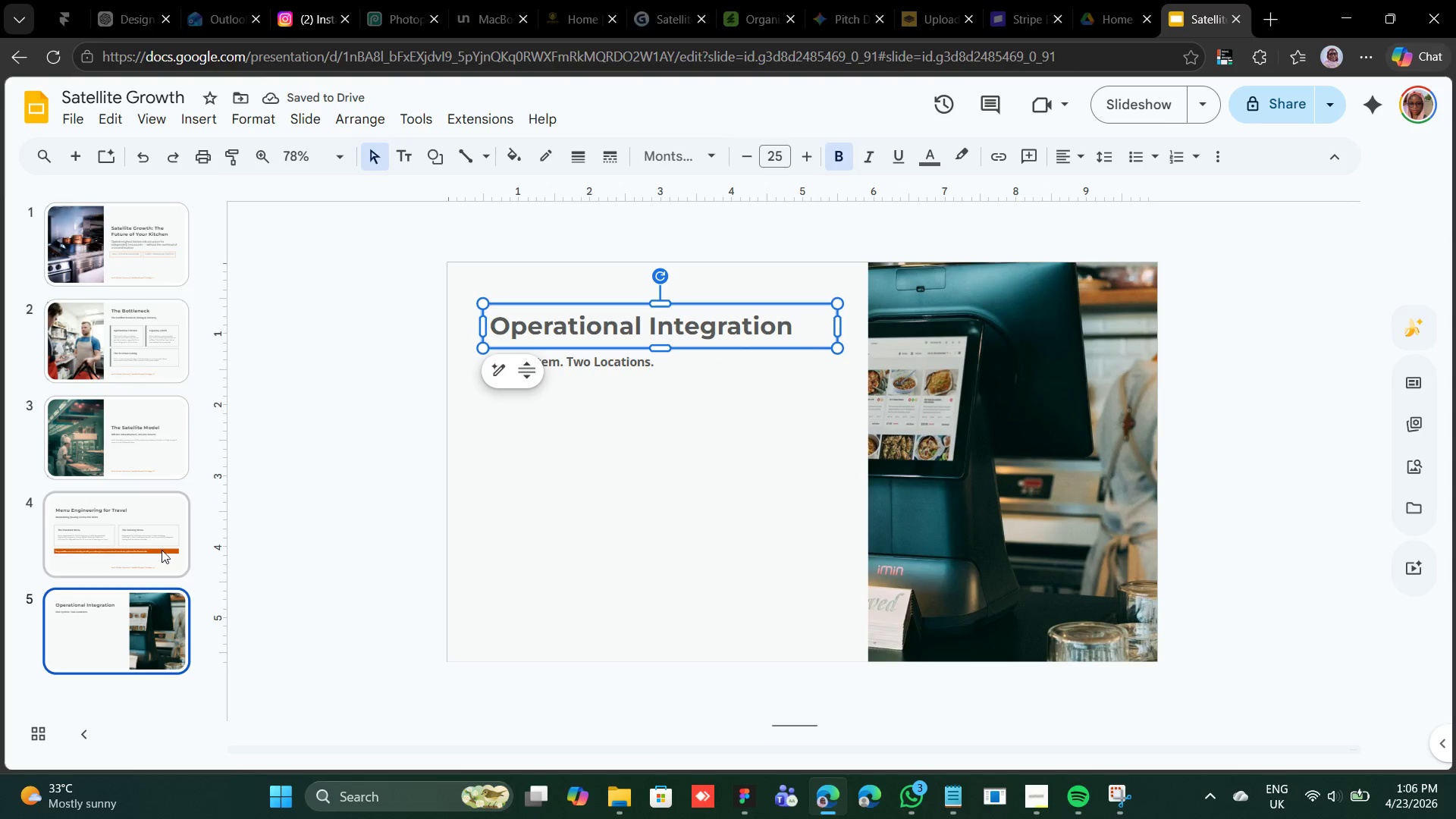 
left_click([159, 550])
 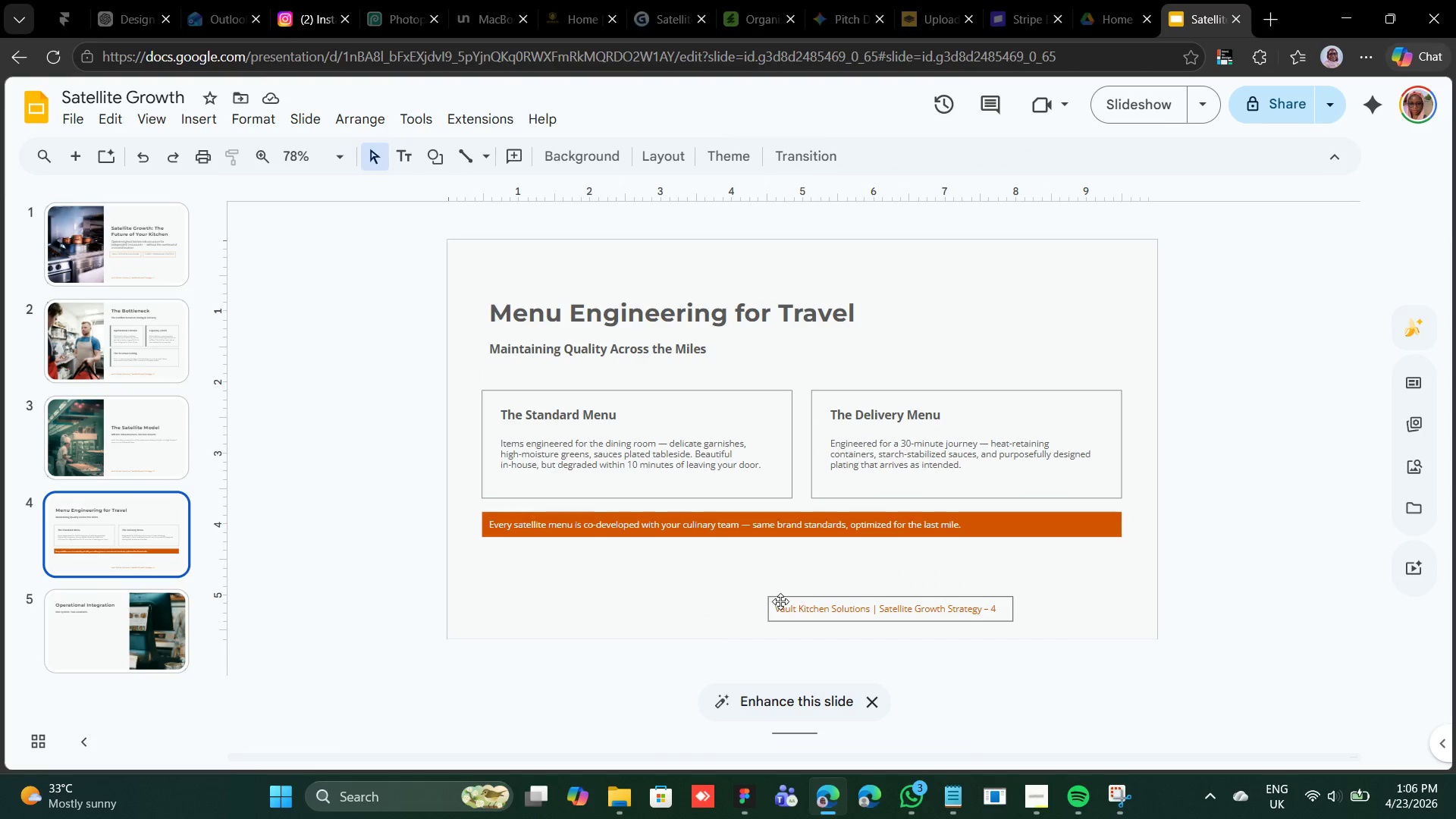 
left_click([780, 601])
 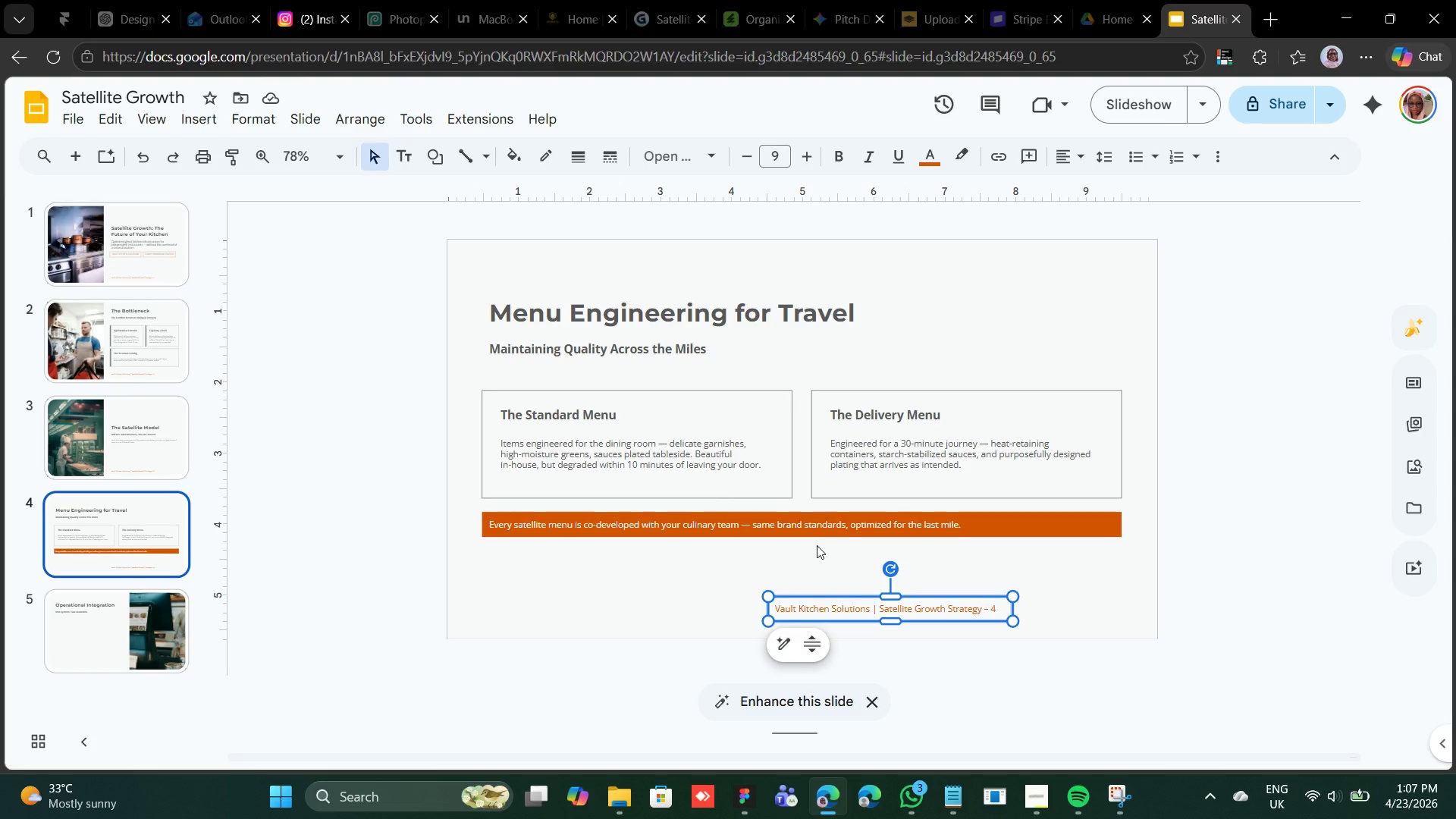 
wait(10.06)
 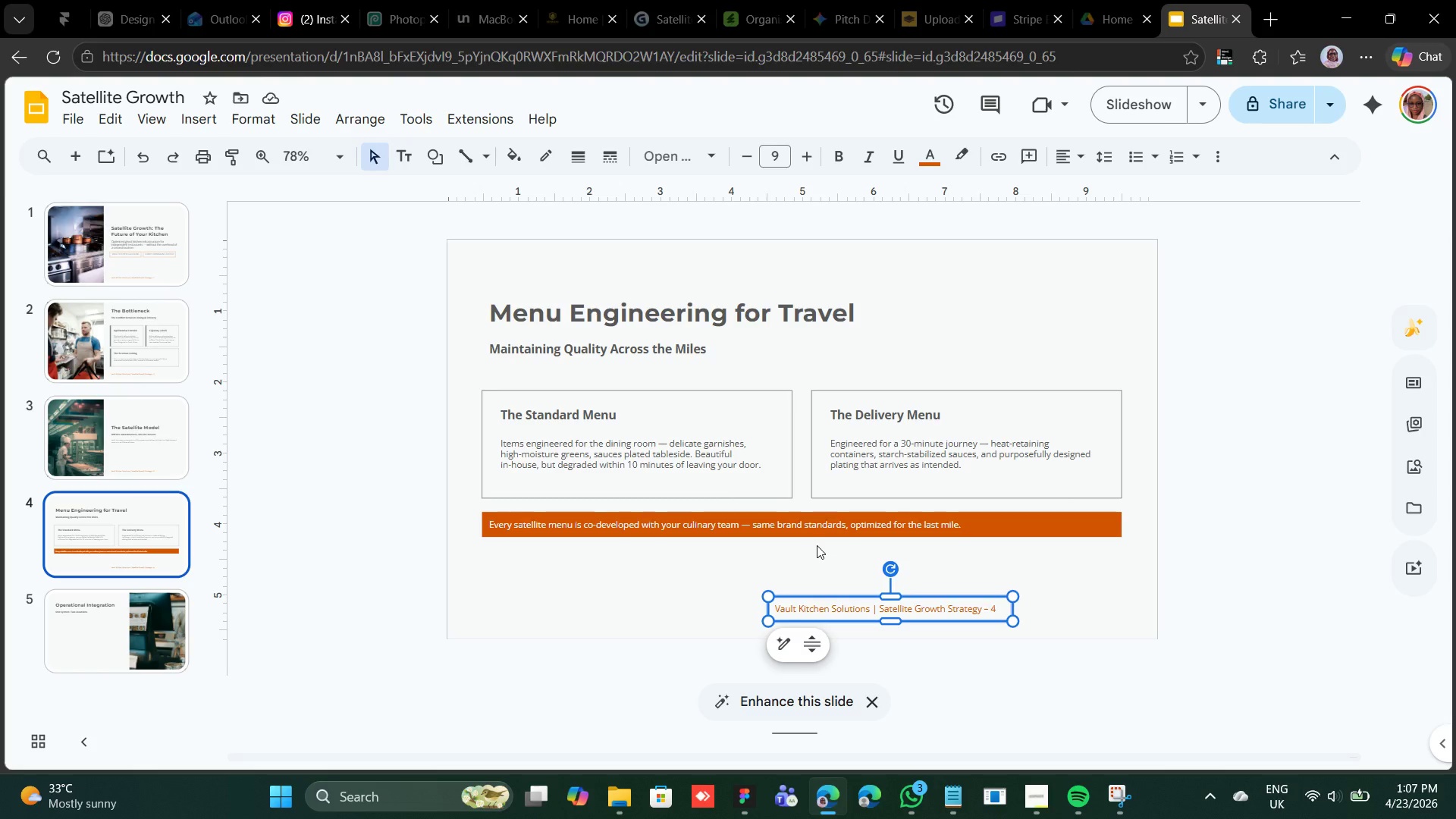 
right_click([930, 605])
 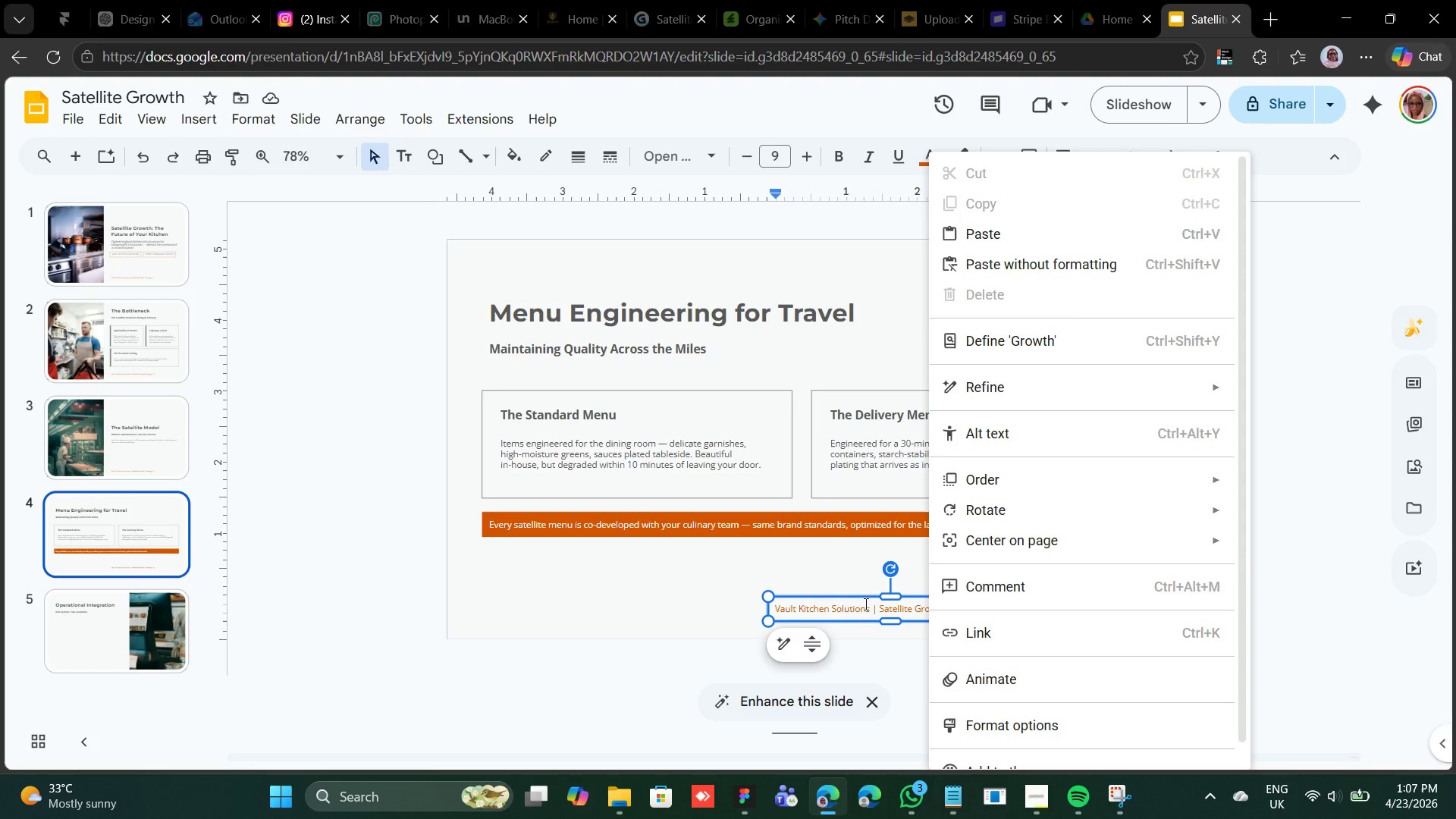 
left_click([866, 597])
 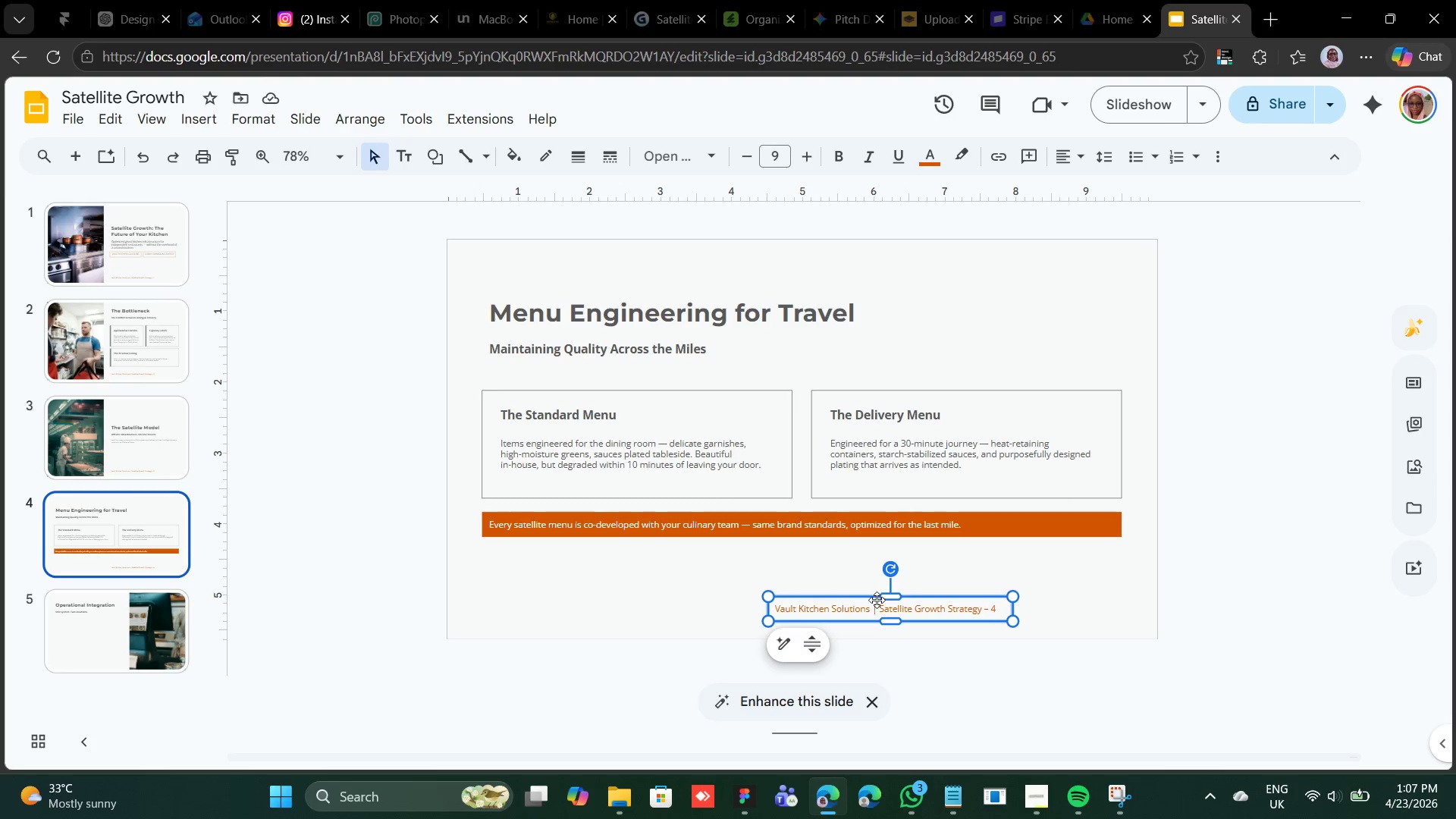 
right_click([877, 598])
 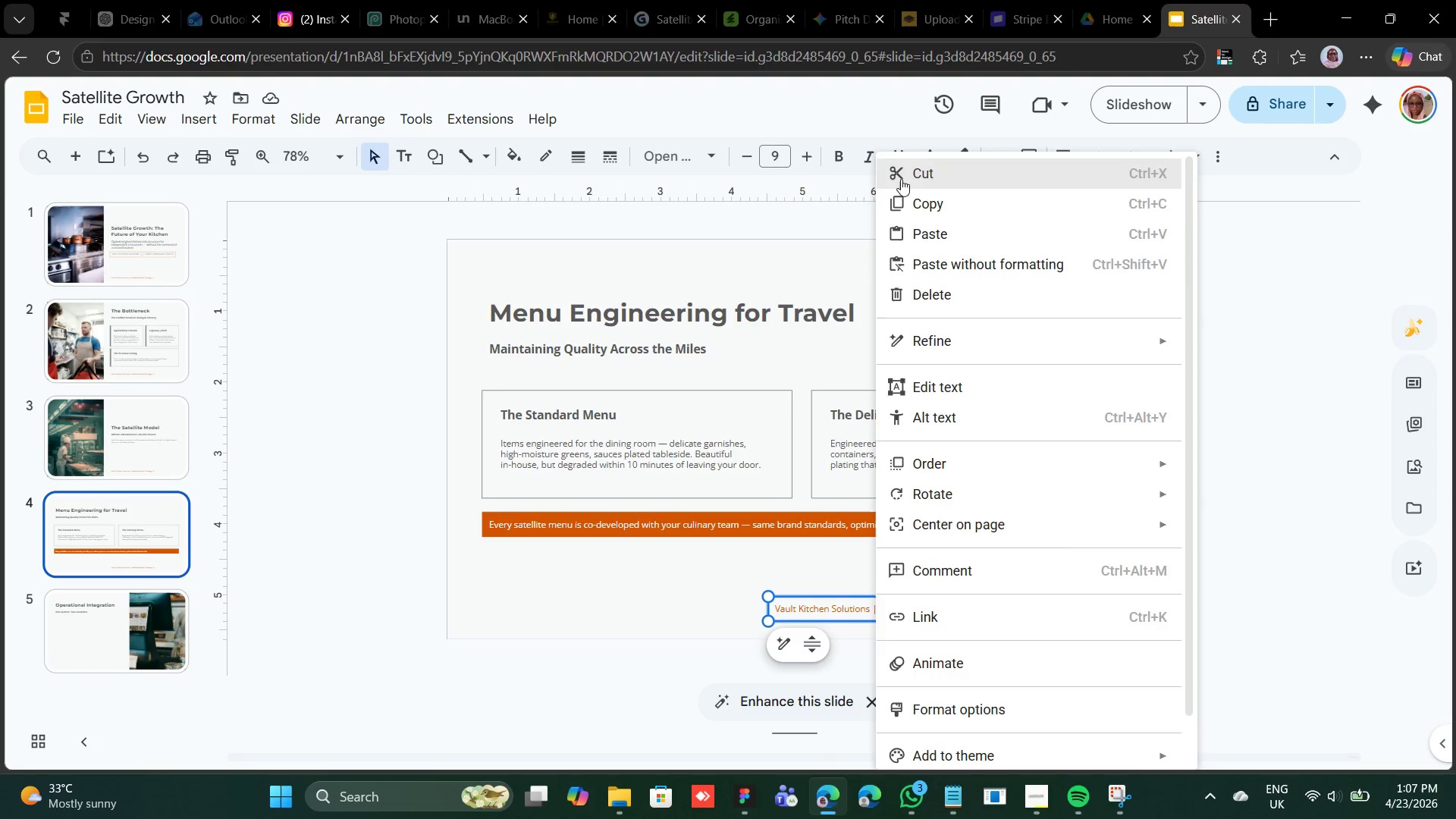 
left_click([914, 198])
 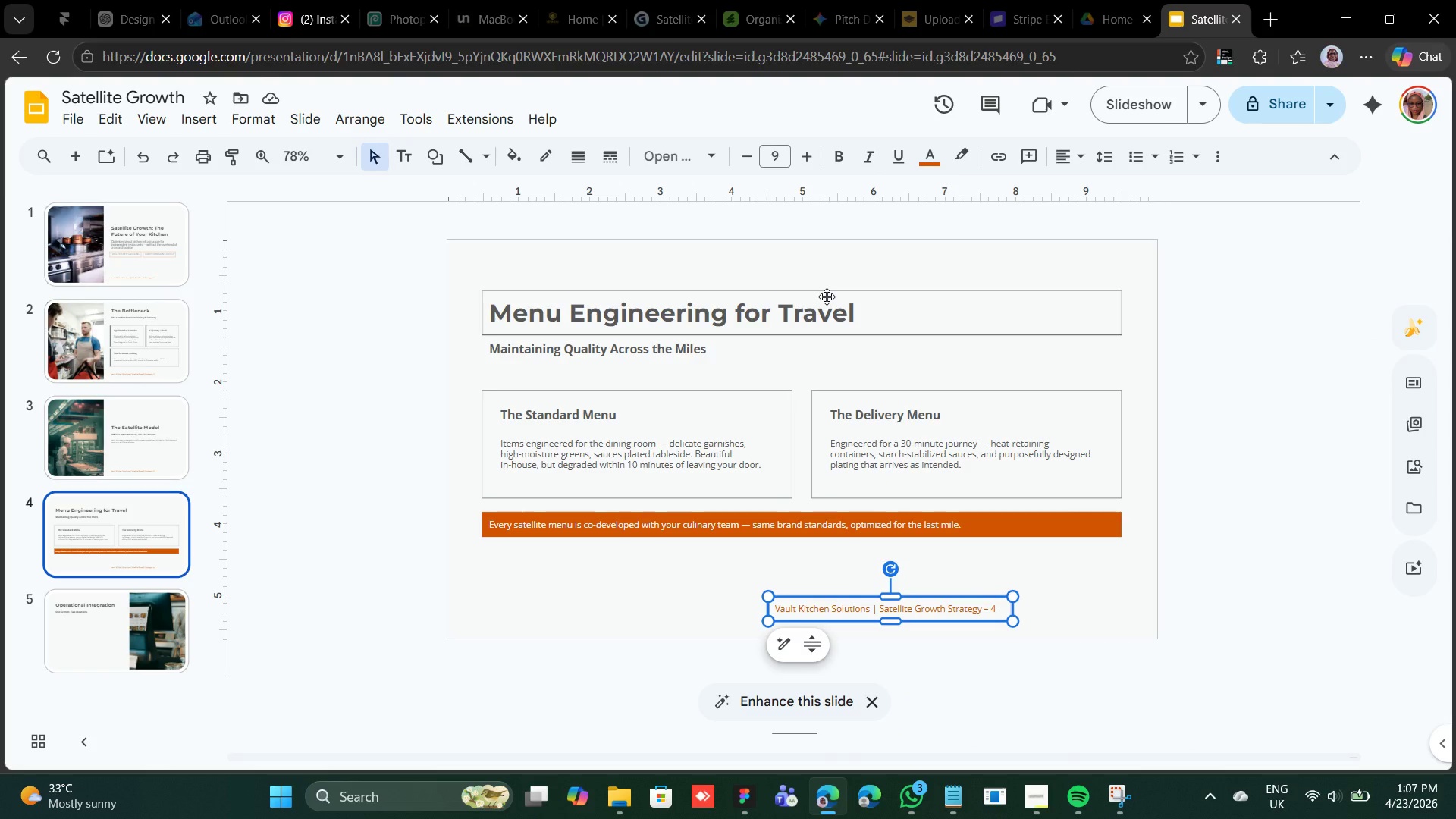 
wait(11.78)
 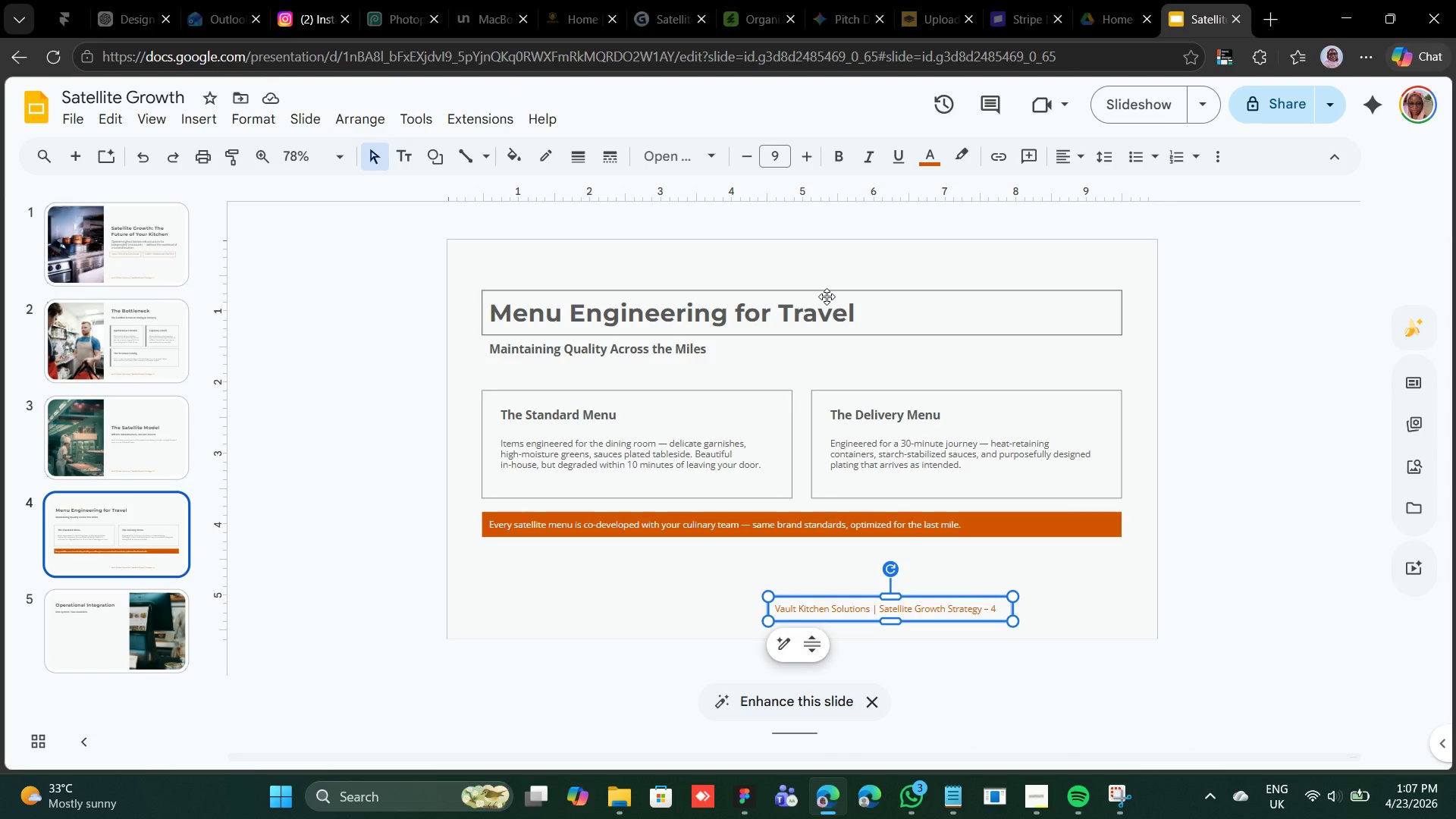 
left_click([130, 626])
 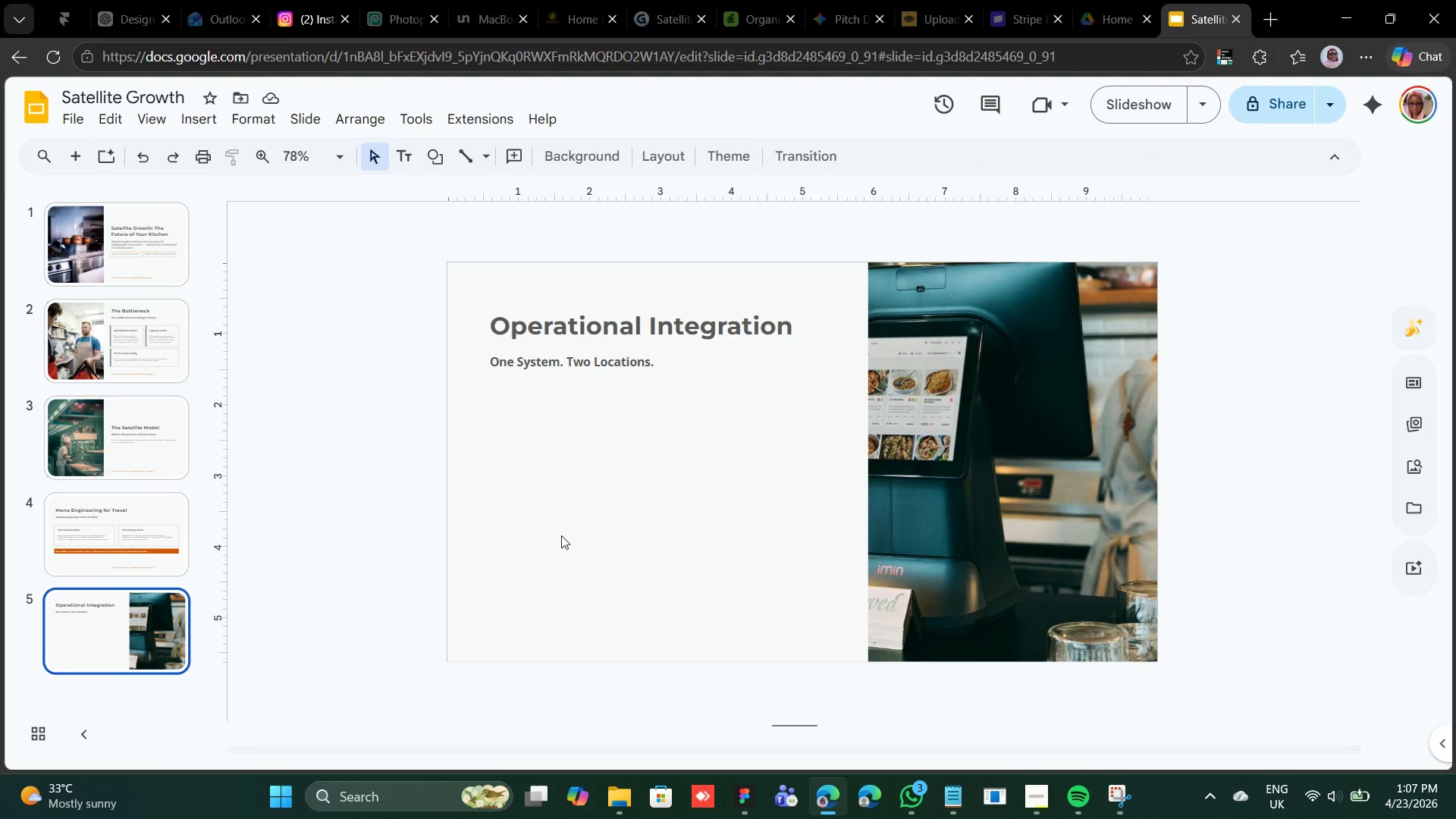 
right_click([561, 535])
 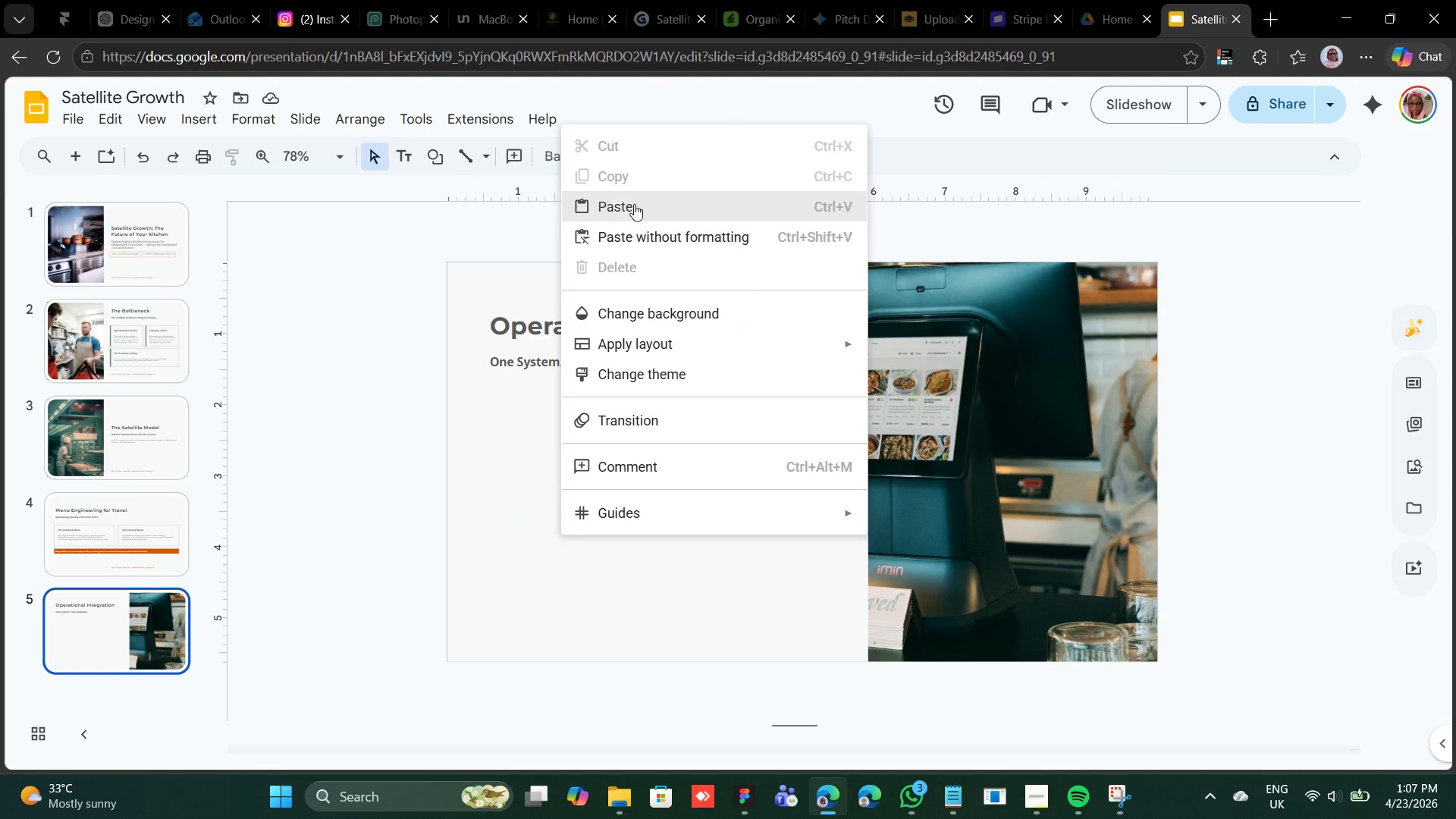 
left_click([641, 196])
 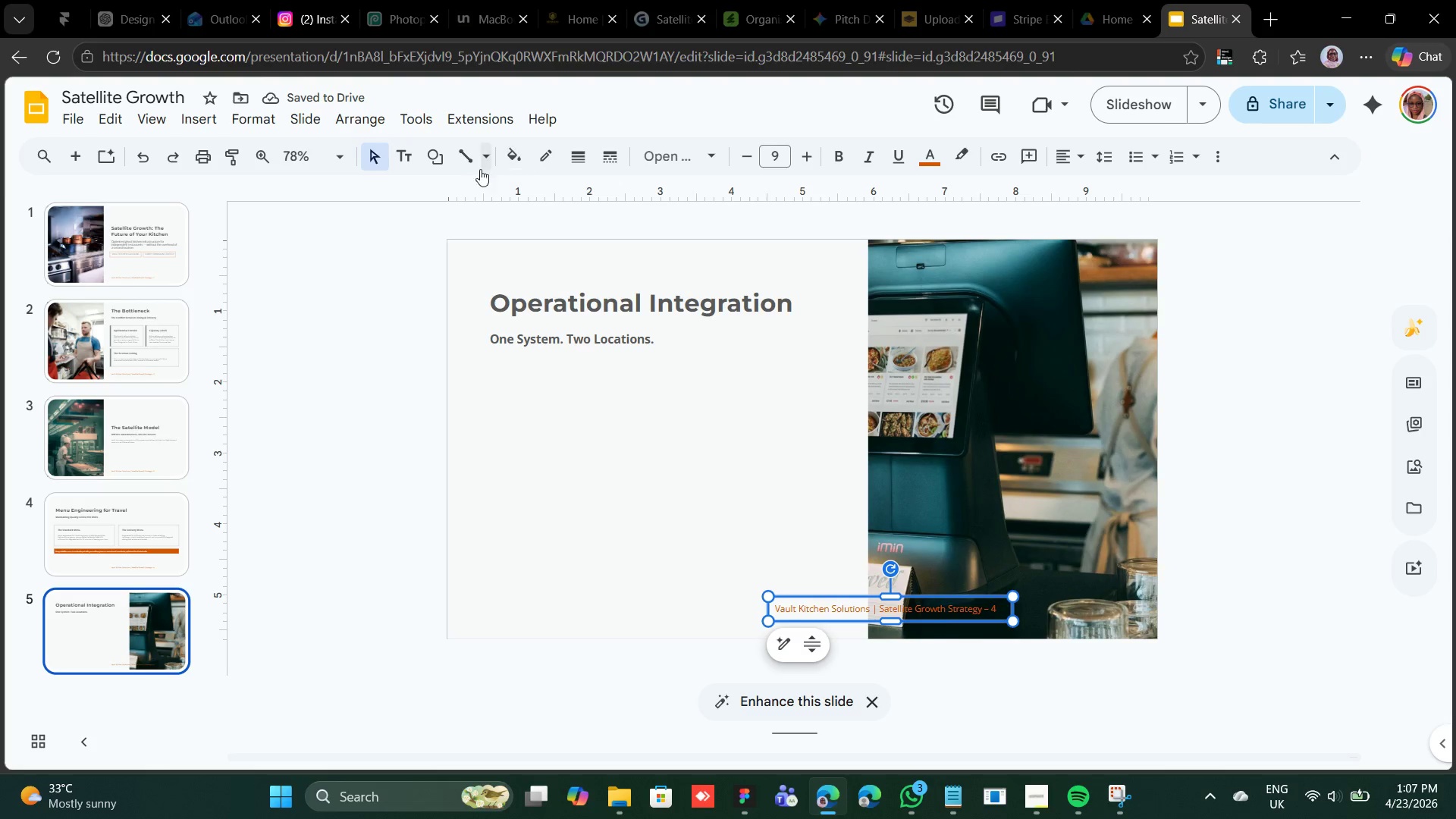 
wait(5.17)
 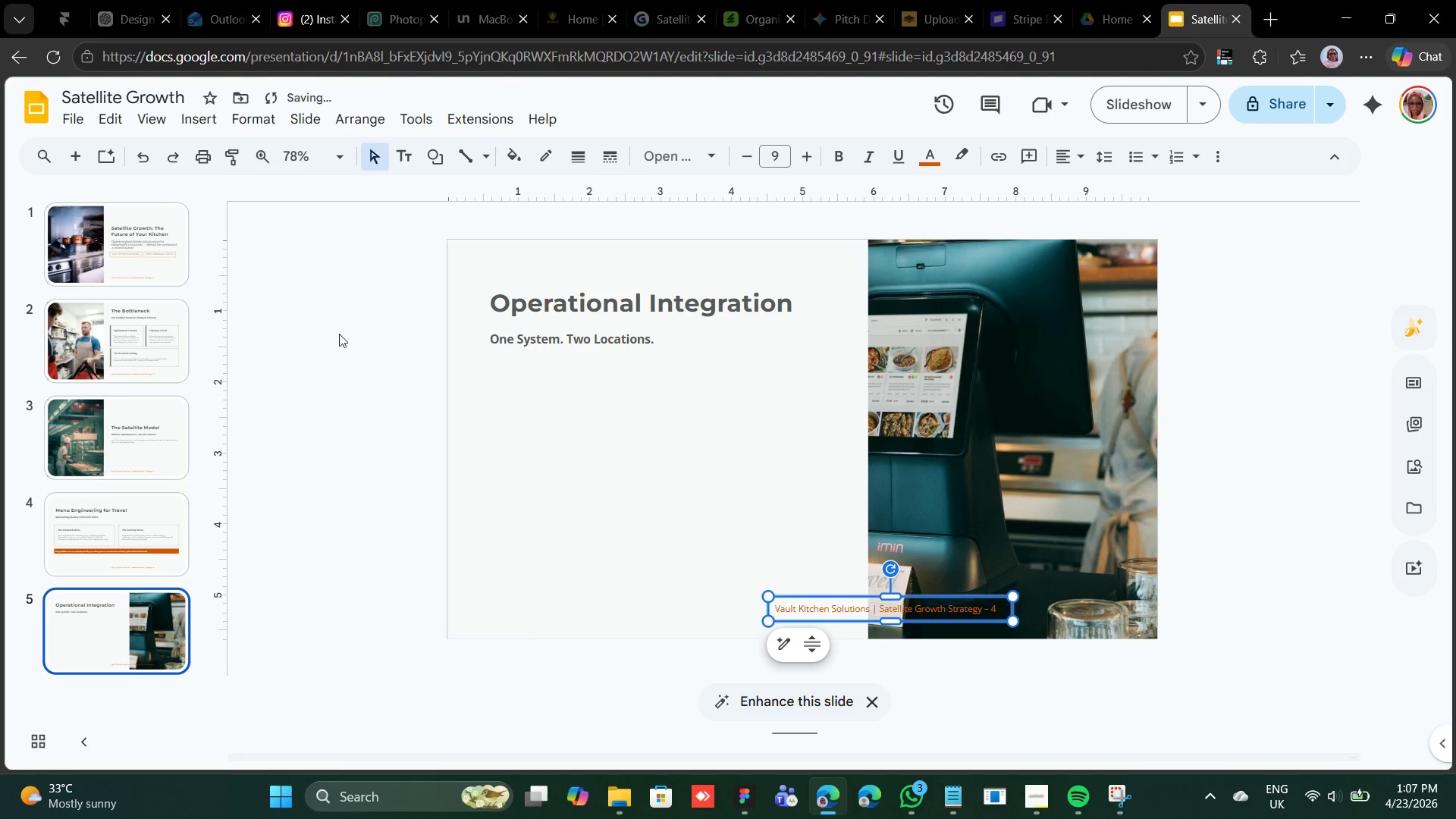 
left_click([509, 154])
 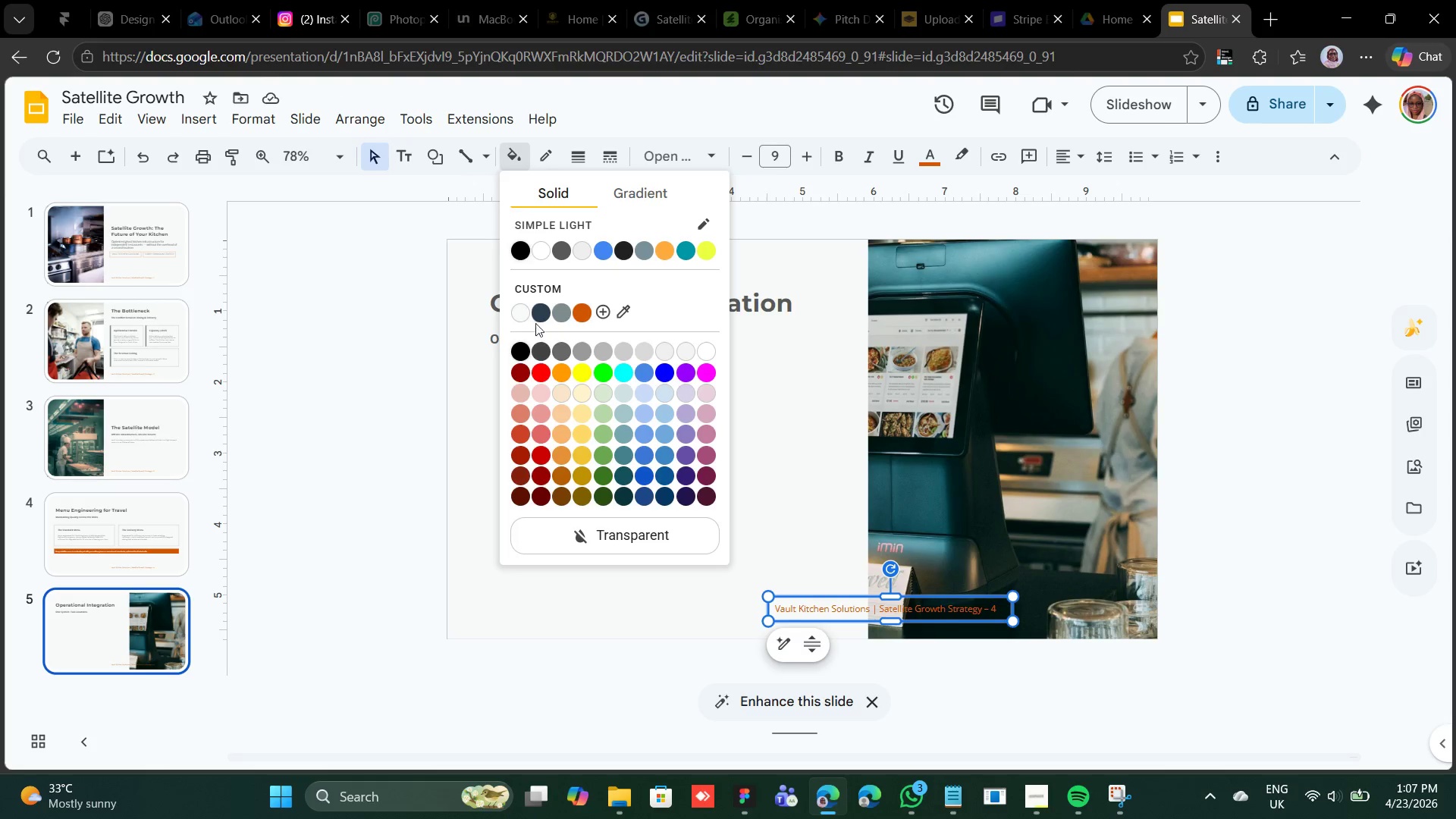 
left_click([524, 318])
 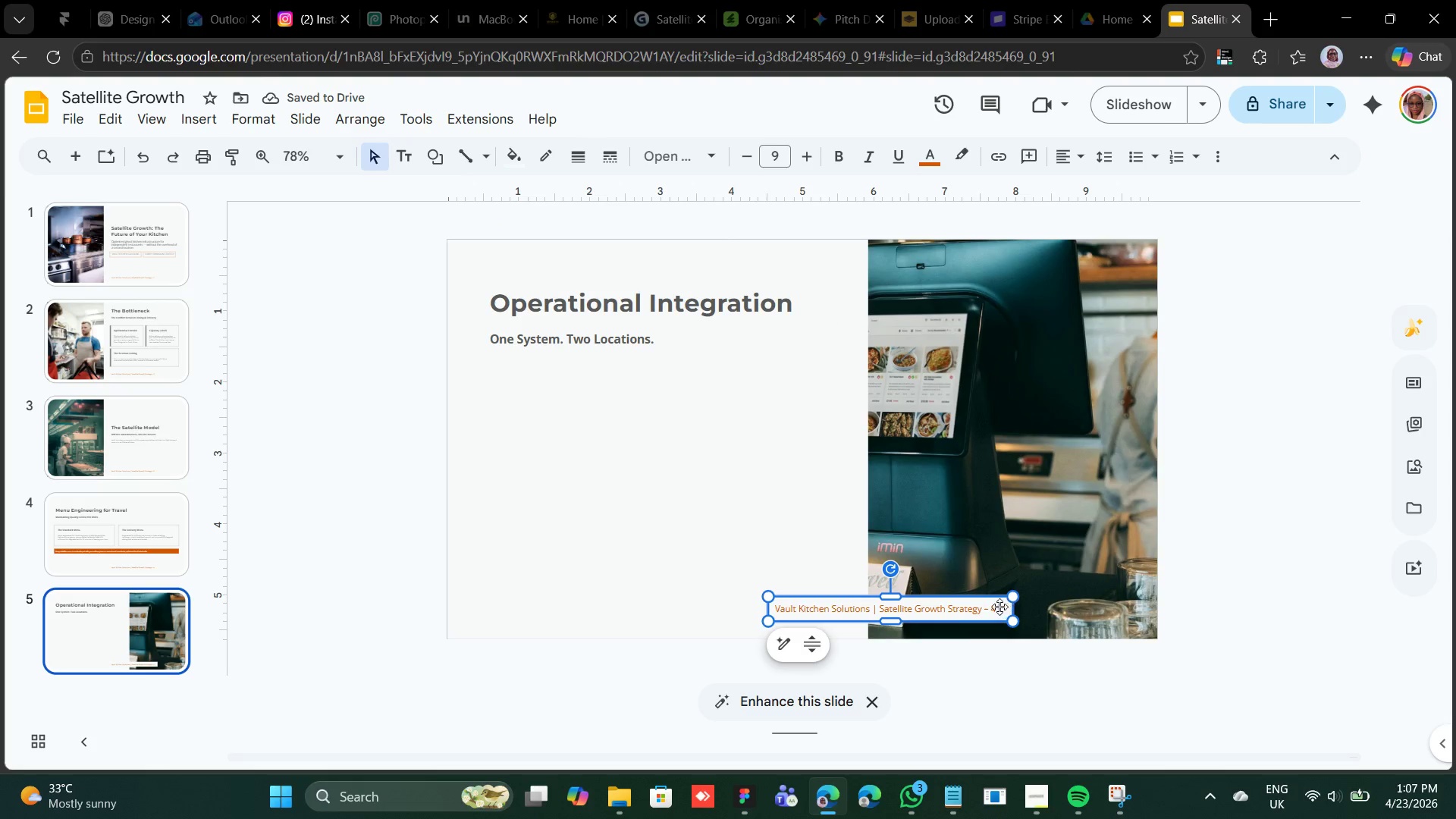 
left_click([993, 610])
 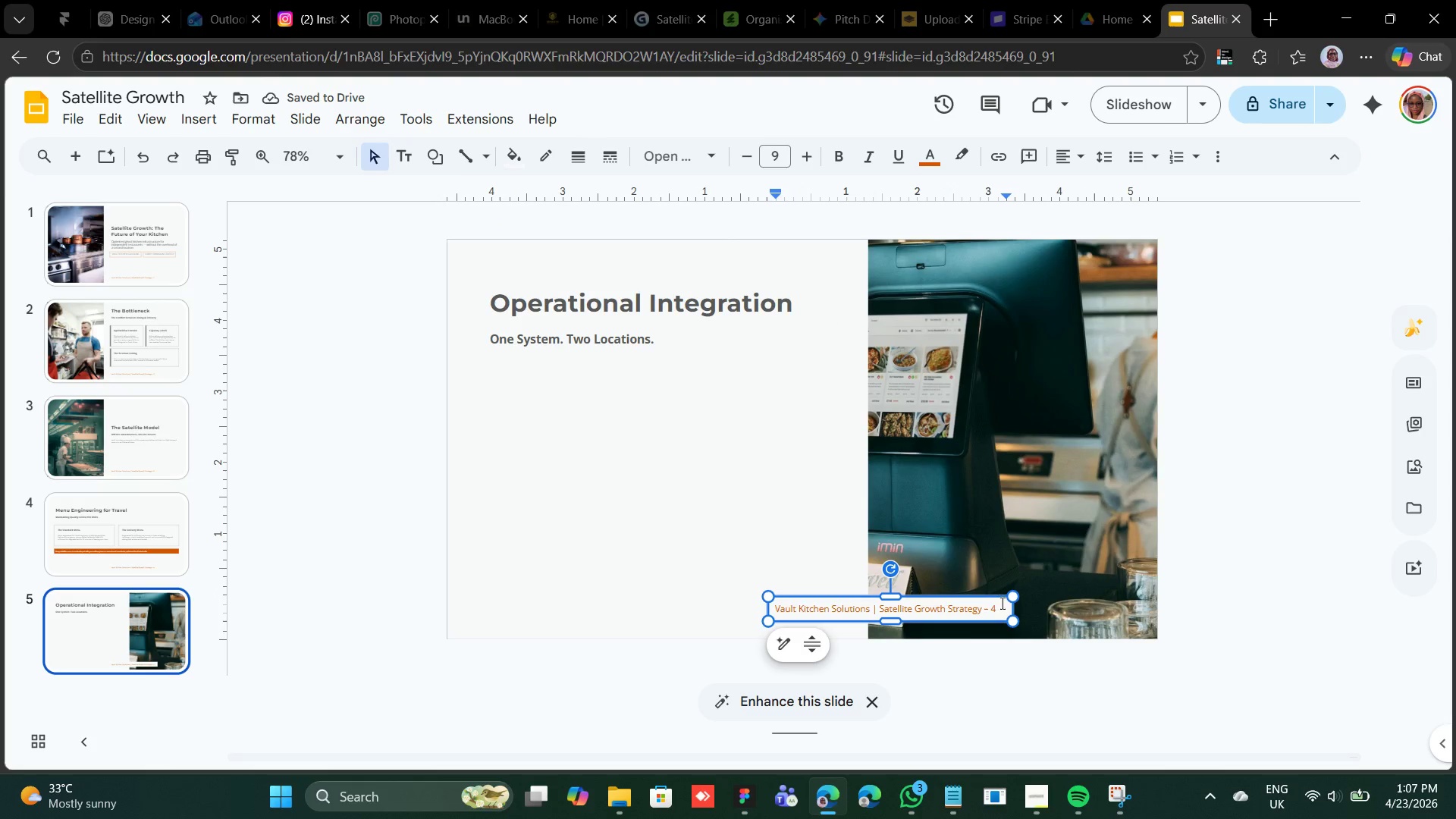 
key(Backspace)
 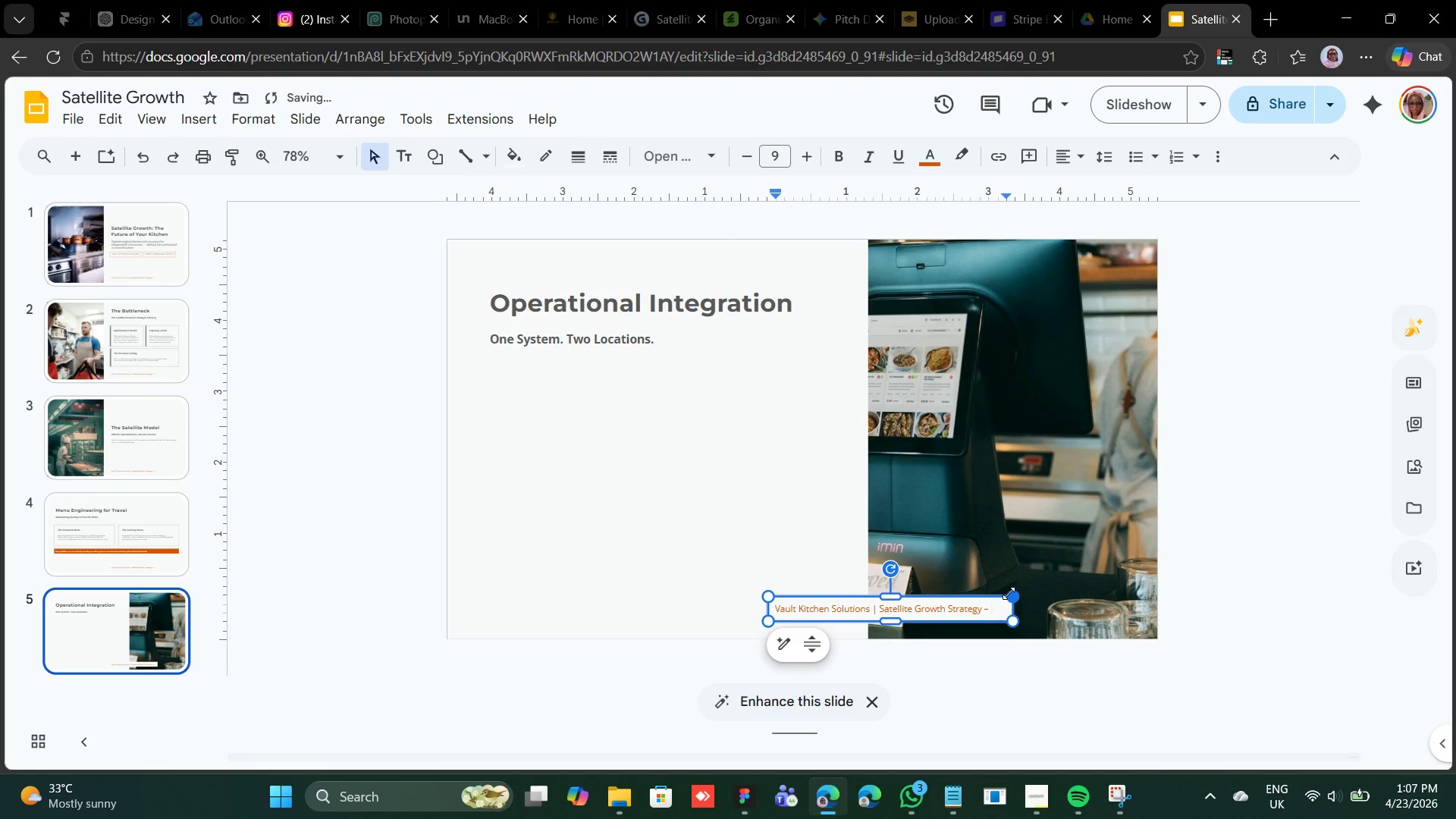 
key(5)
 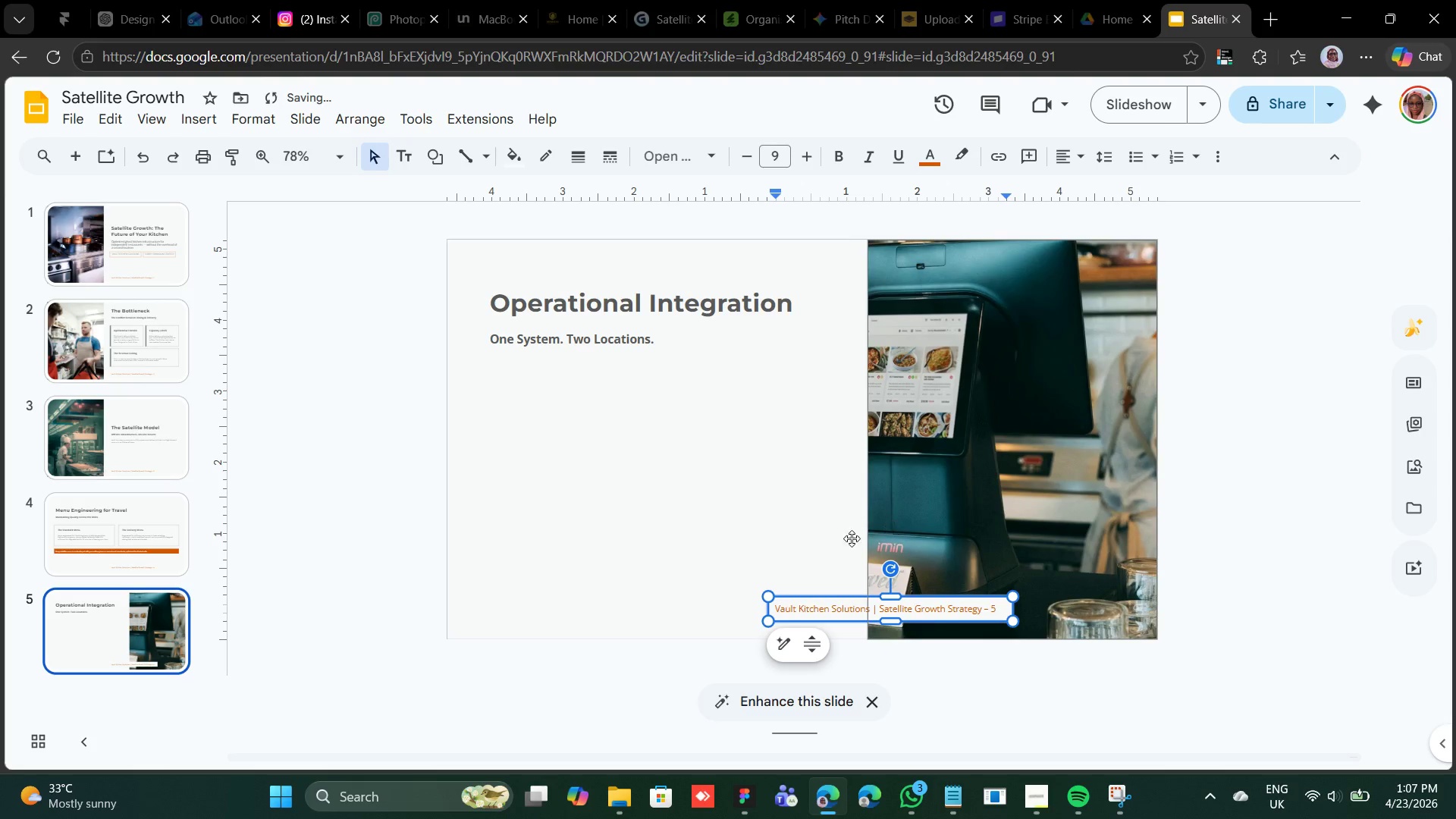 
left_click([792, 523])
 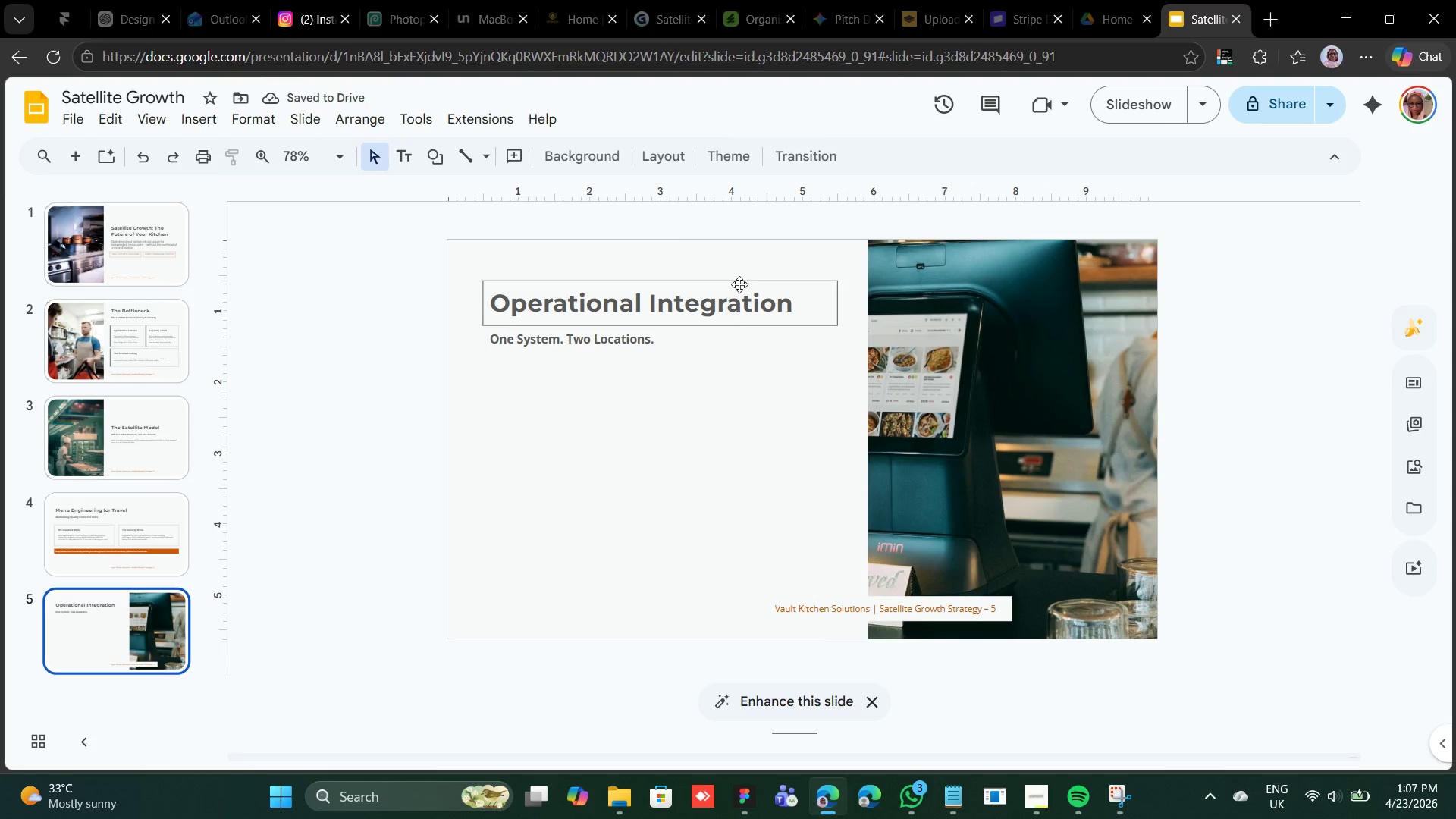 
left_click([739, 284])
 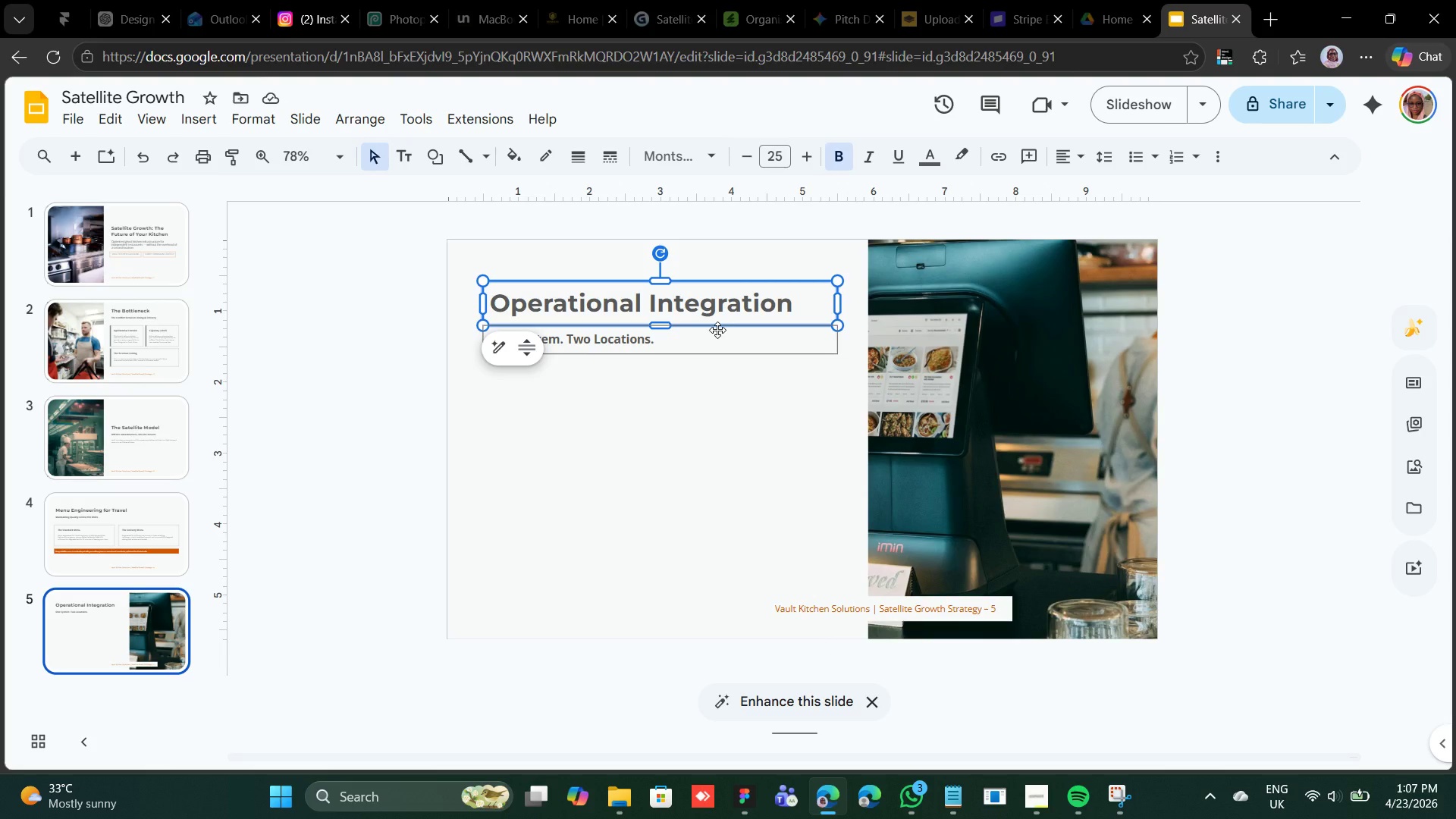 
hold_key(key=ShiftLeft, duration=0.7)
left_click([717, 330])
 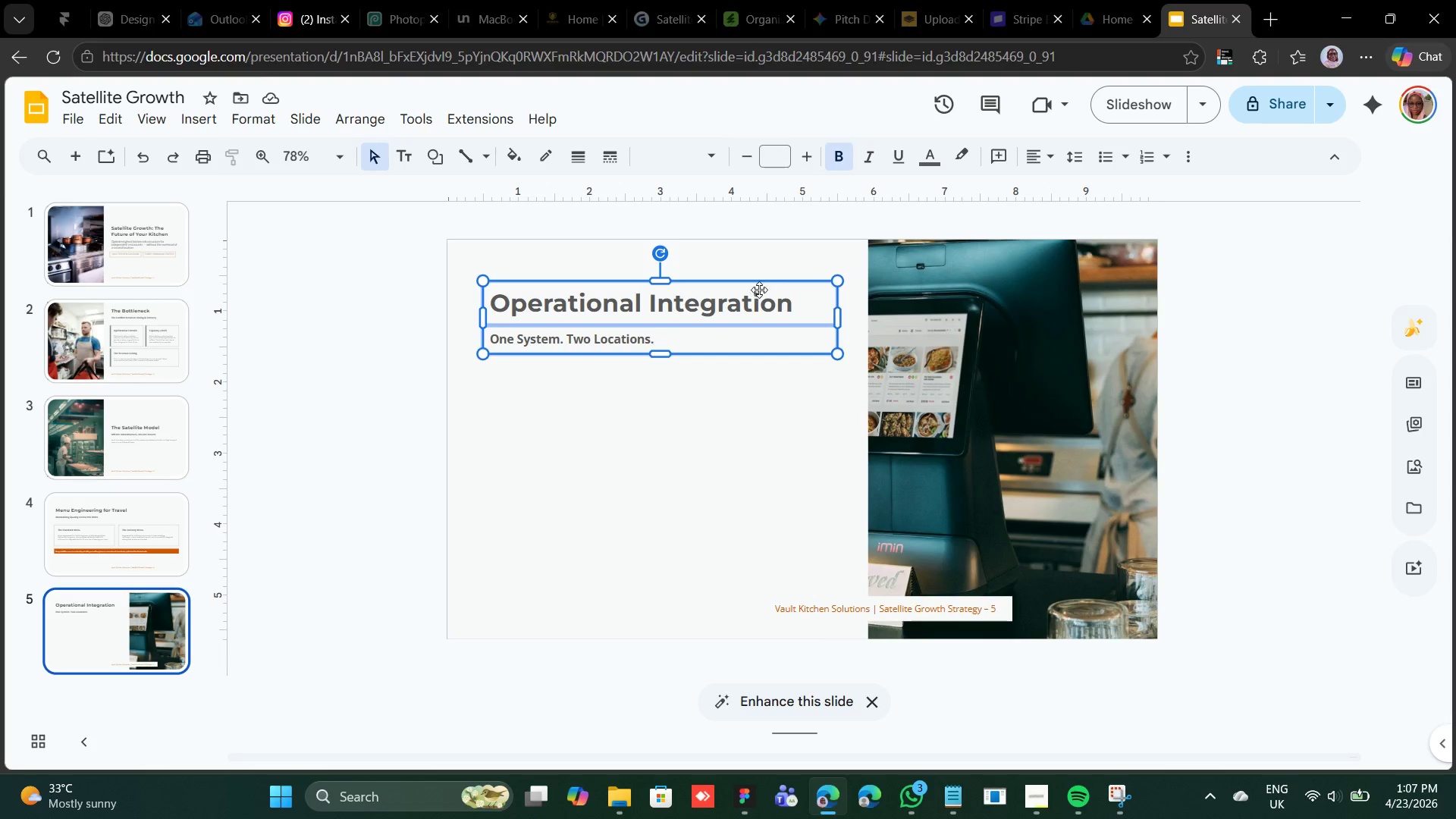 
left_click_drag(start_coordinate=[761, 284], to_coordinate=[760, 276])
 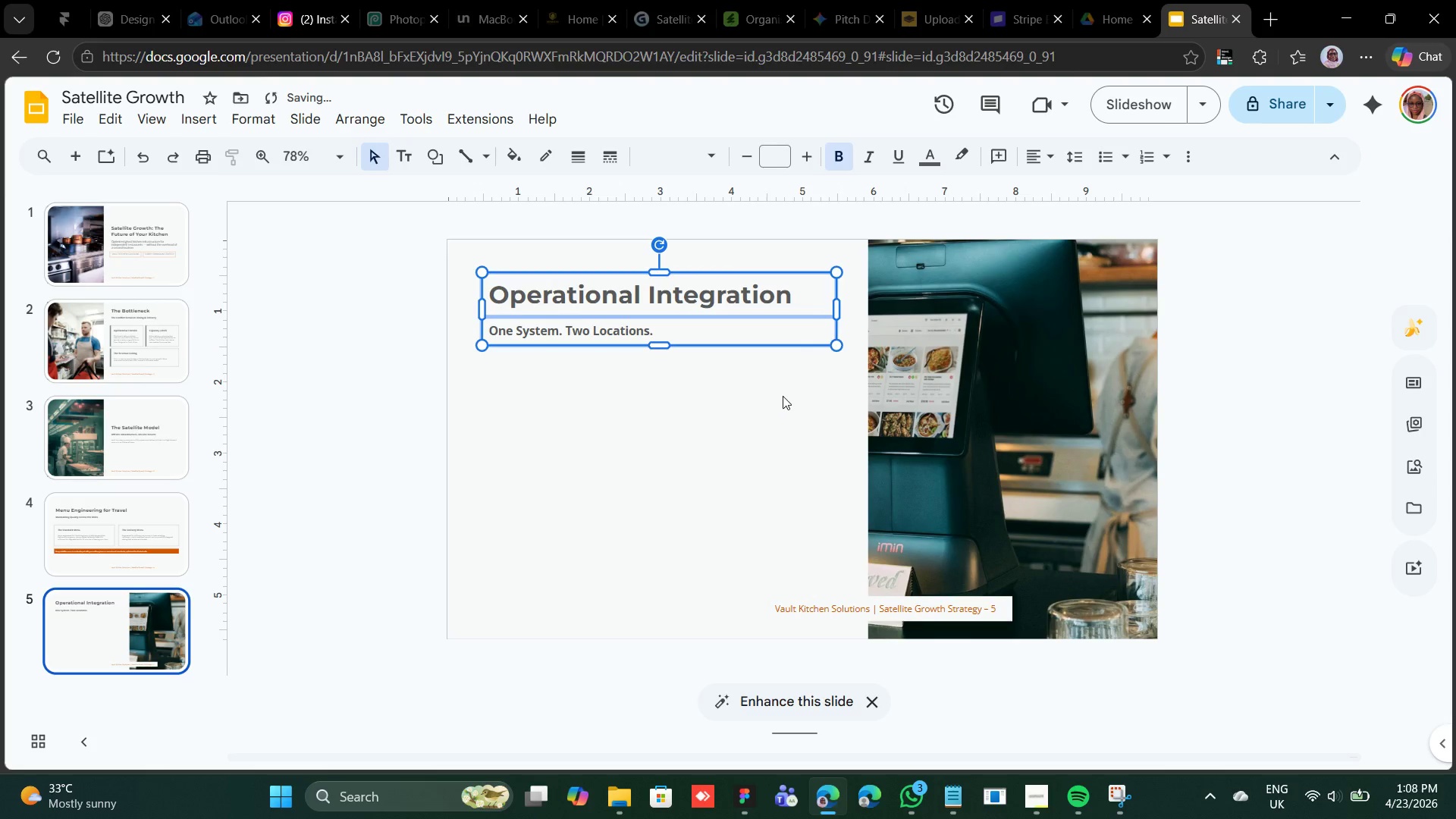 
left_click([783, 396])
 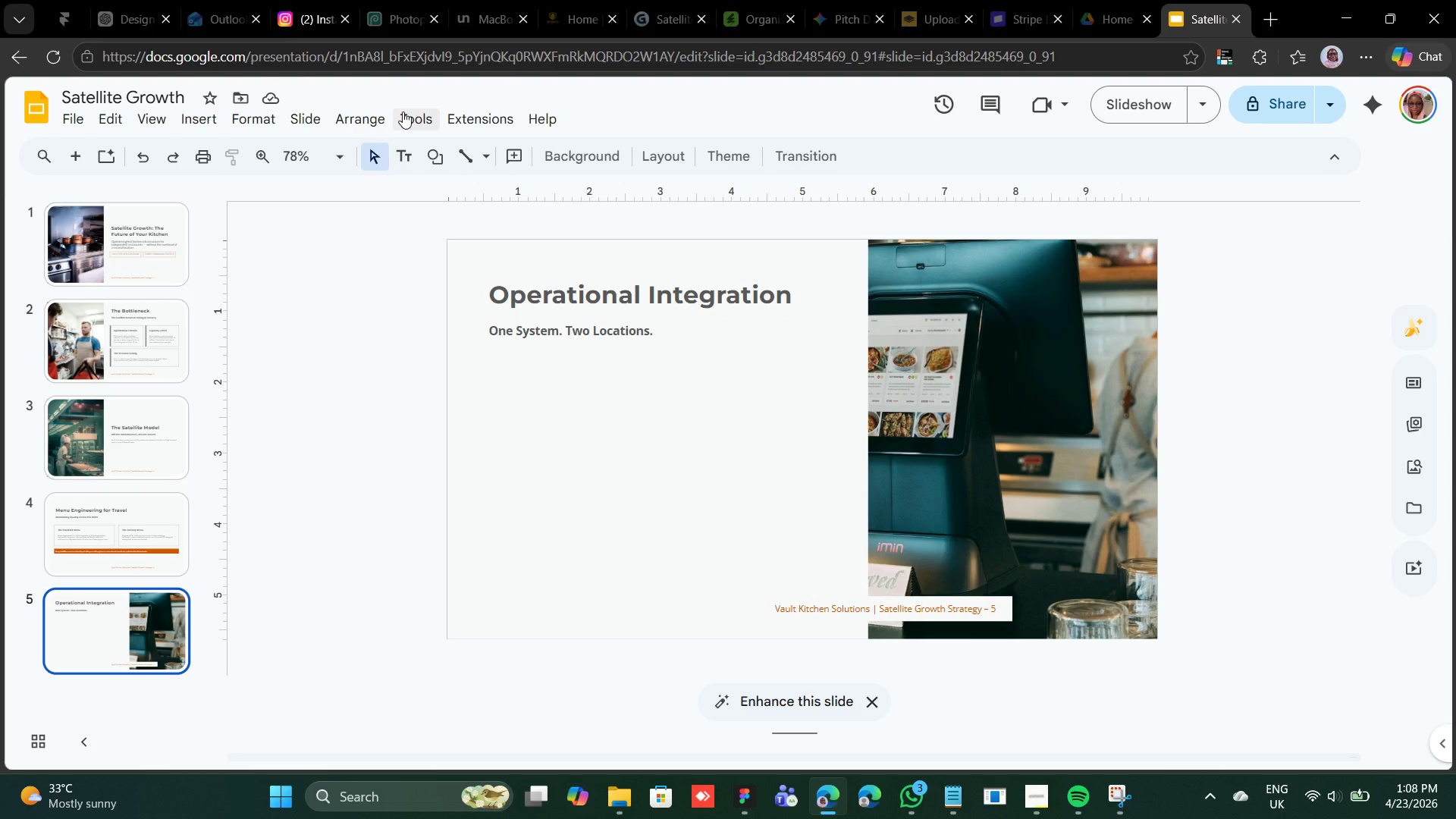 
wait(31.27)
 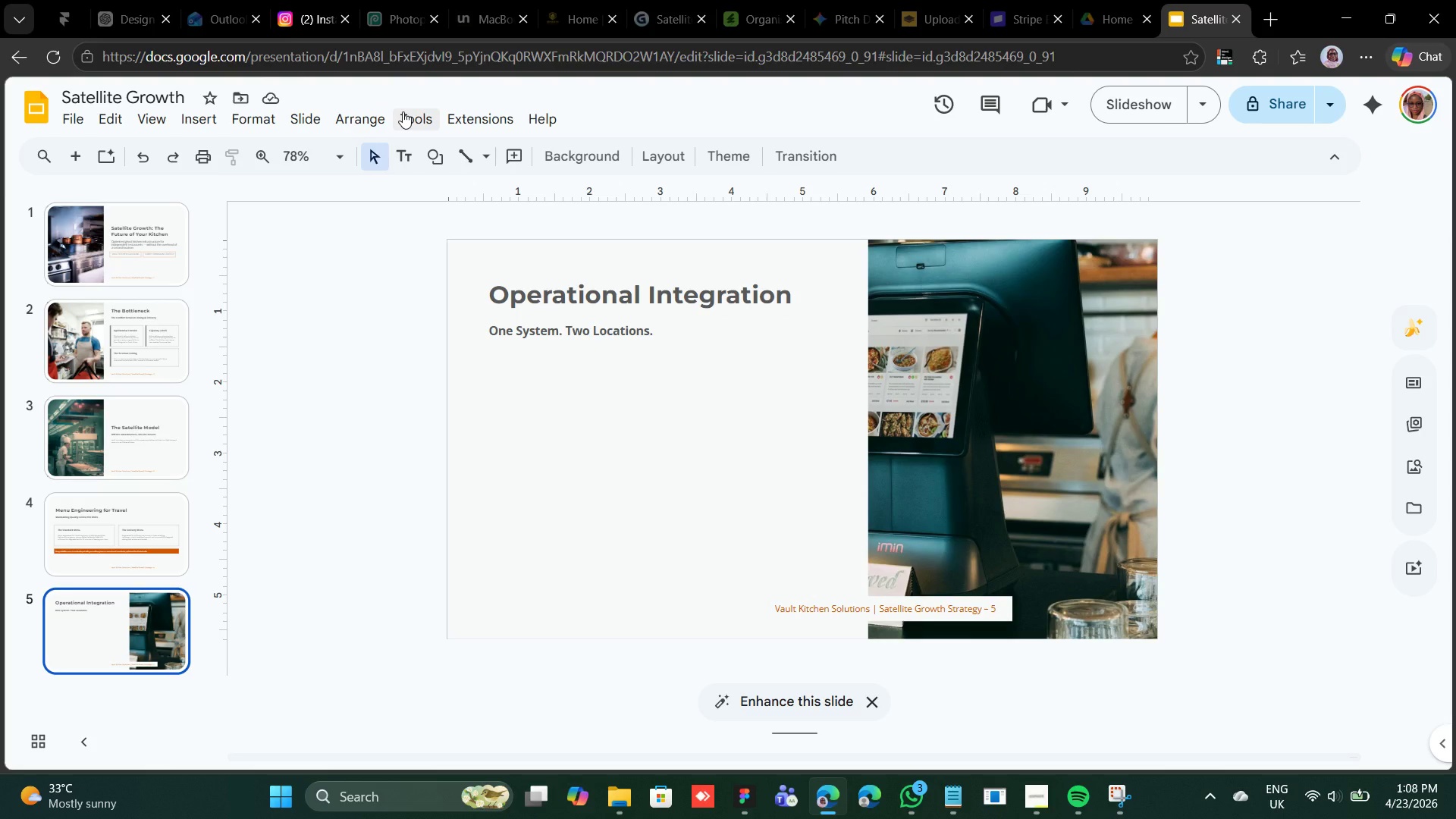 
left_click([500, 121])
 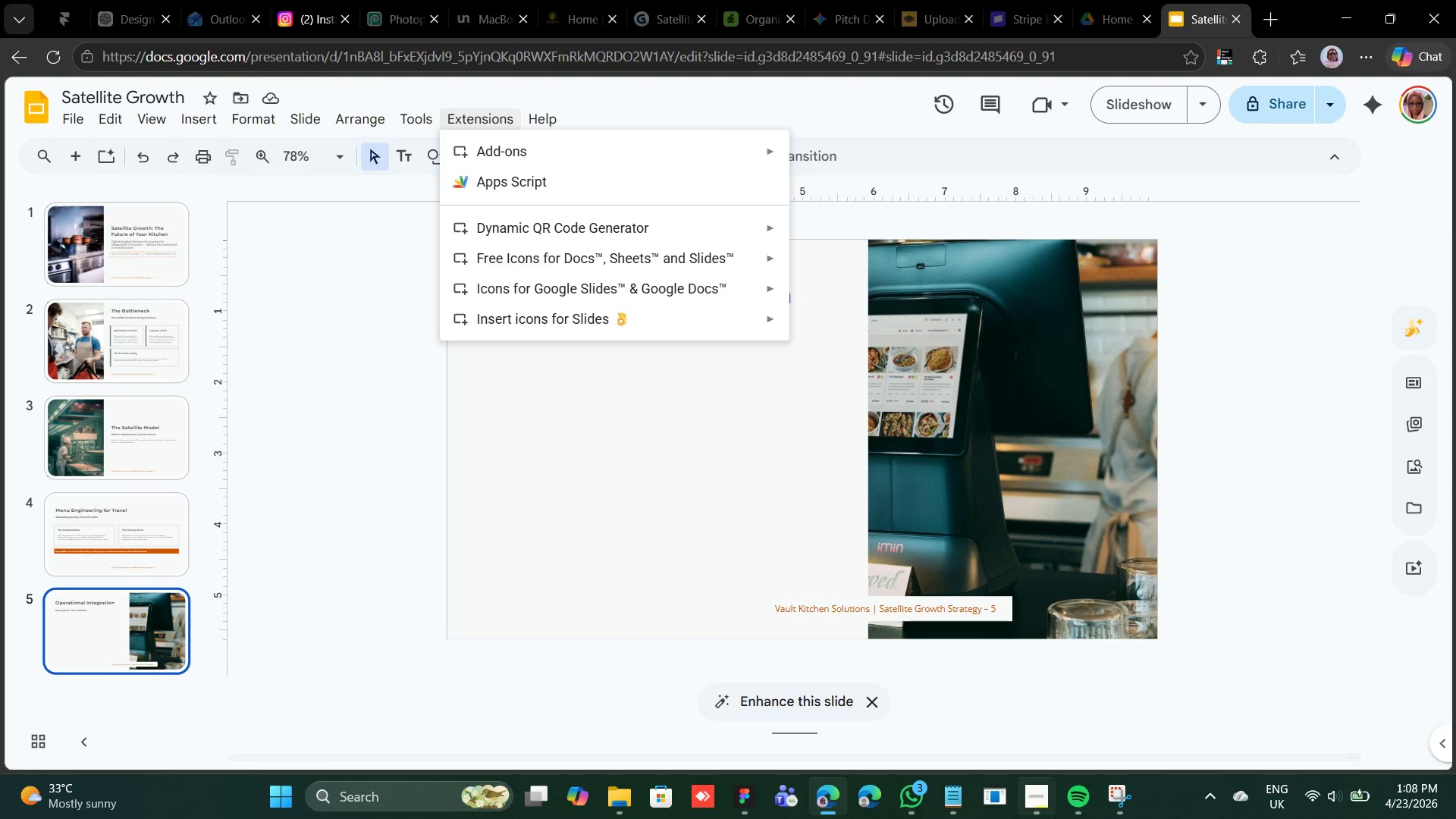 
left_click([1043, 802])